 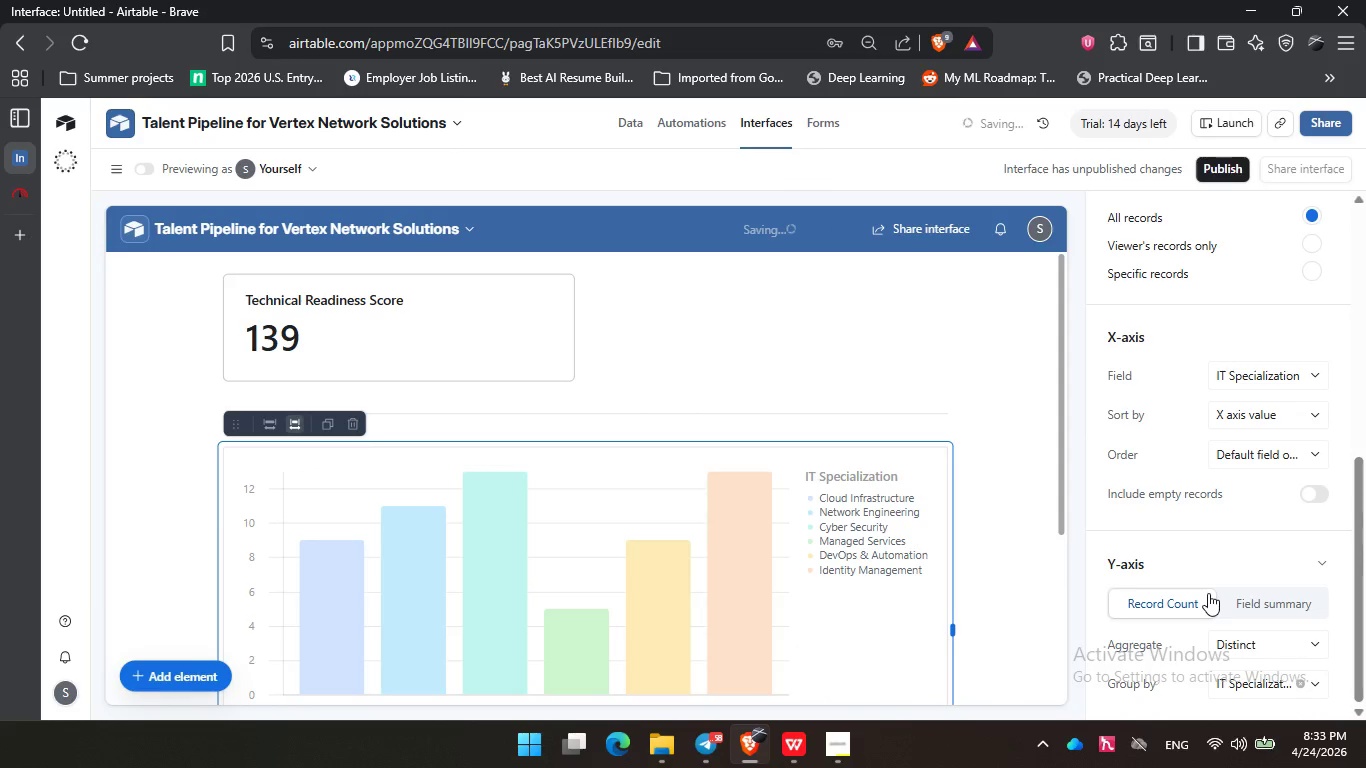 
left_click([1261, 644])
 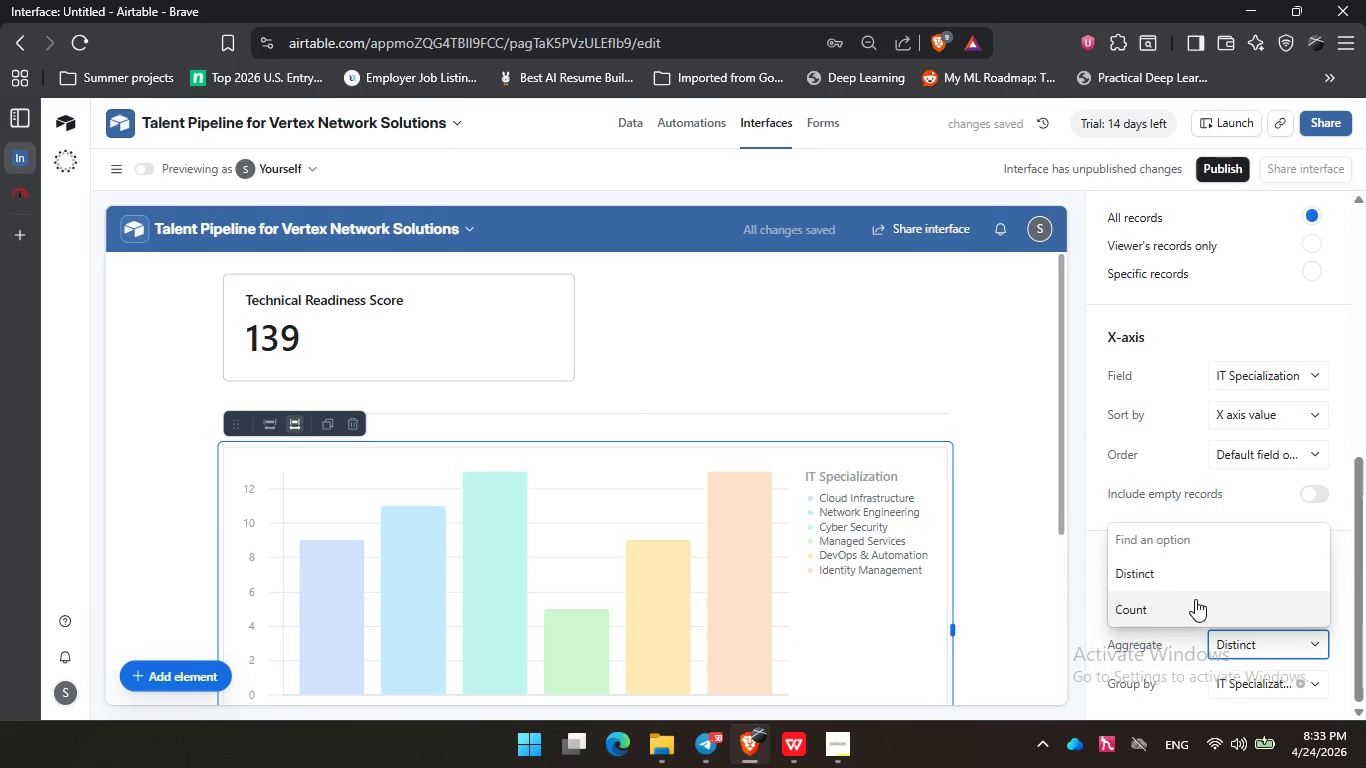 
left_click([1195, 599])
 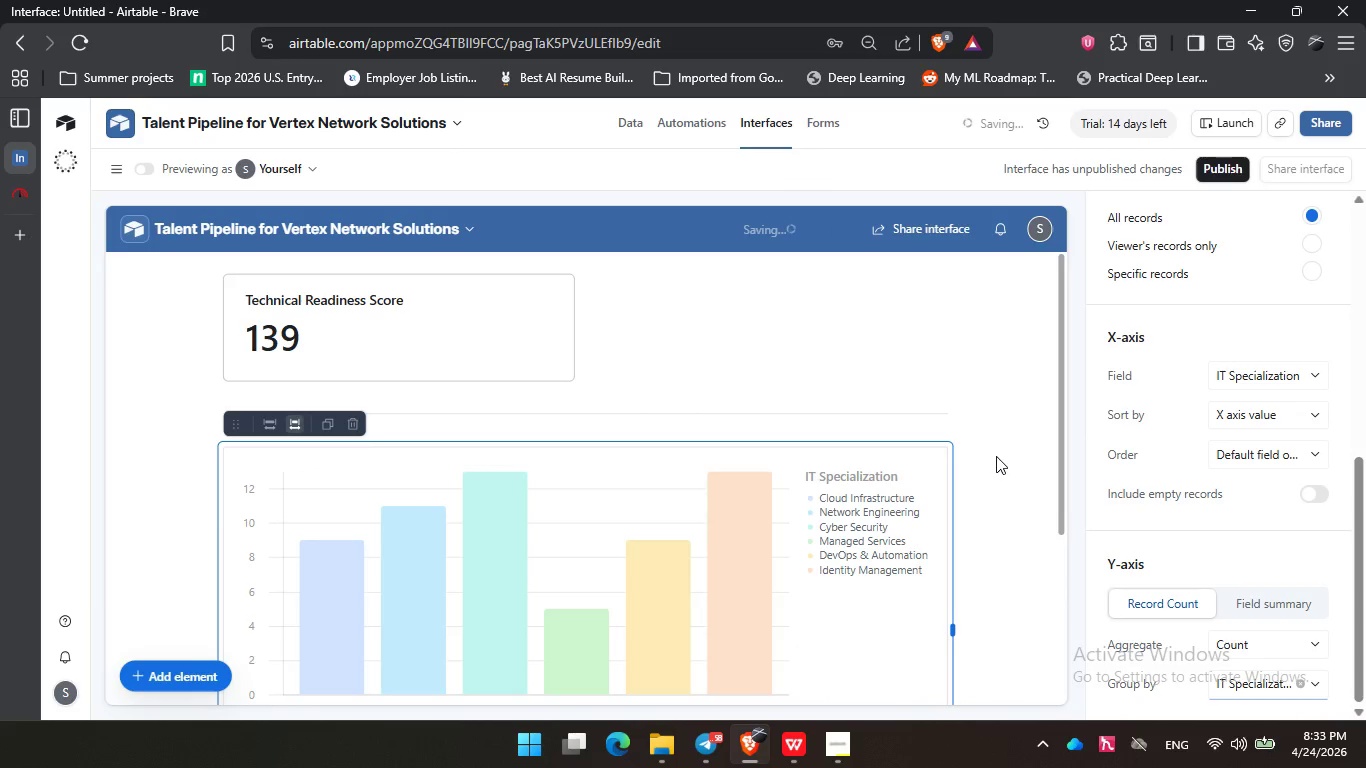 
left_click([996, 456])
 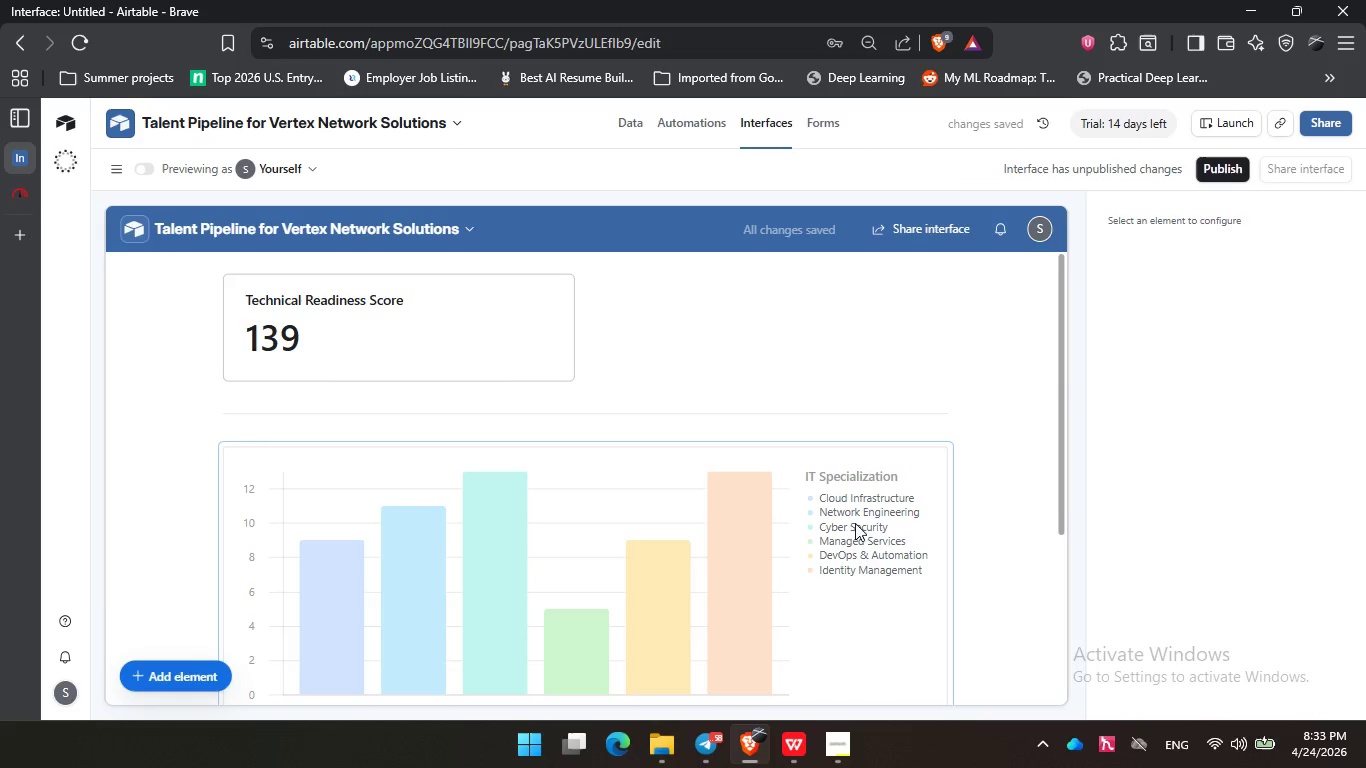 
wait(5.62)
 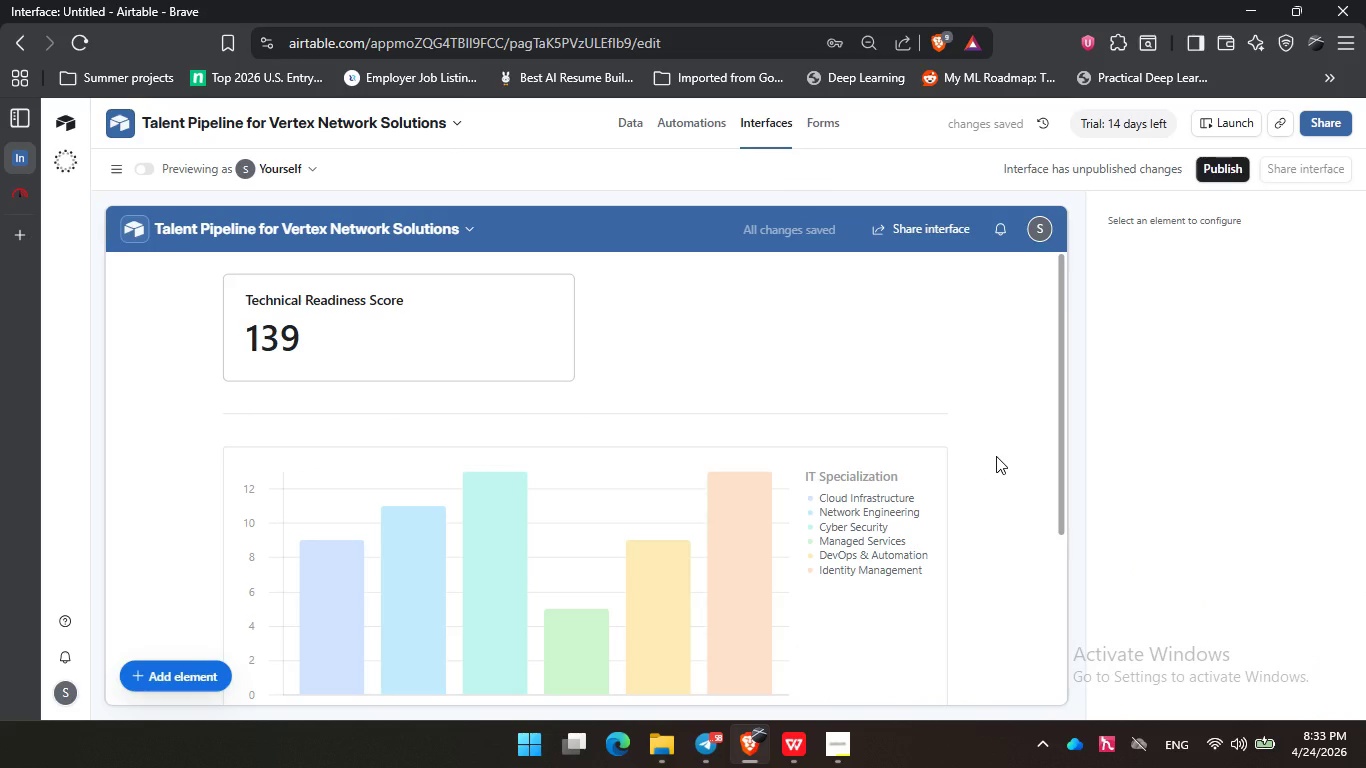 
scroll: coordinate [1189, 516], scroll_direction: down, amount: 1.0
 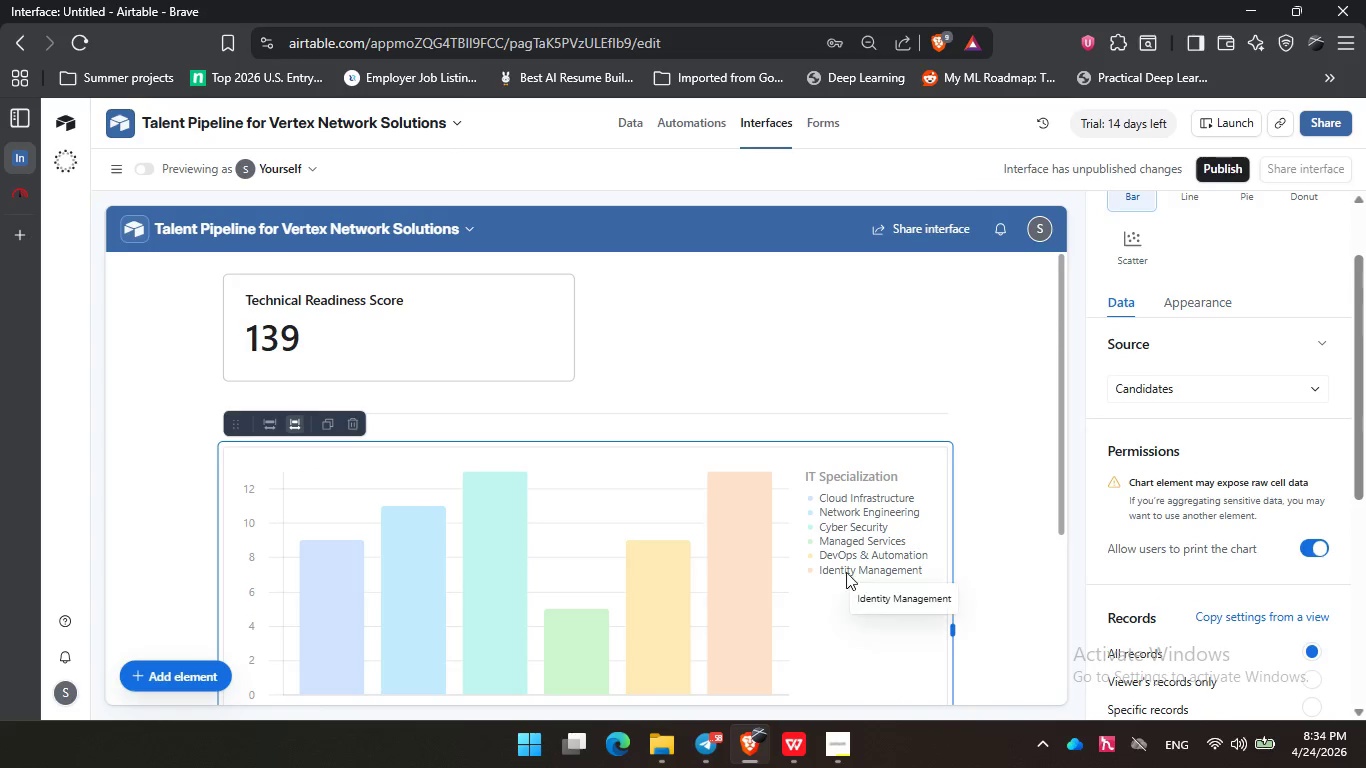 
mouse_move([746, 547])
 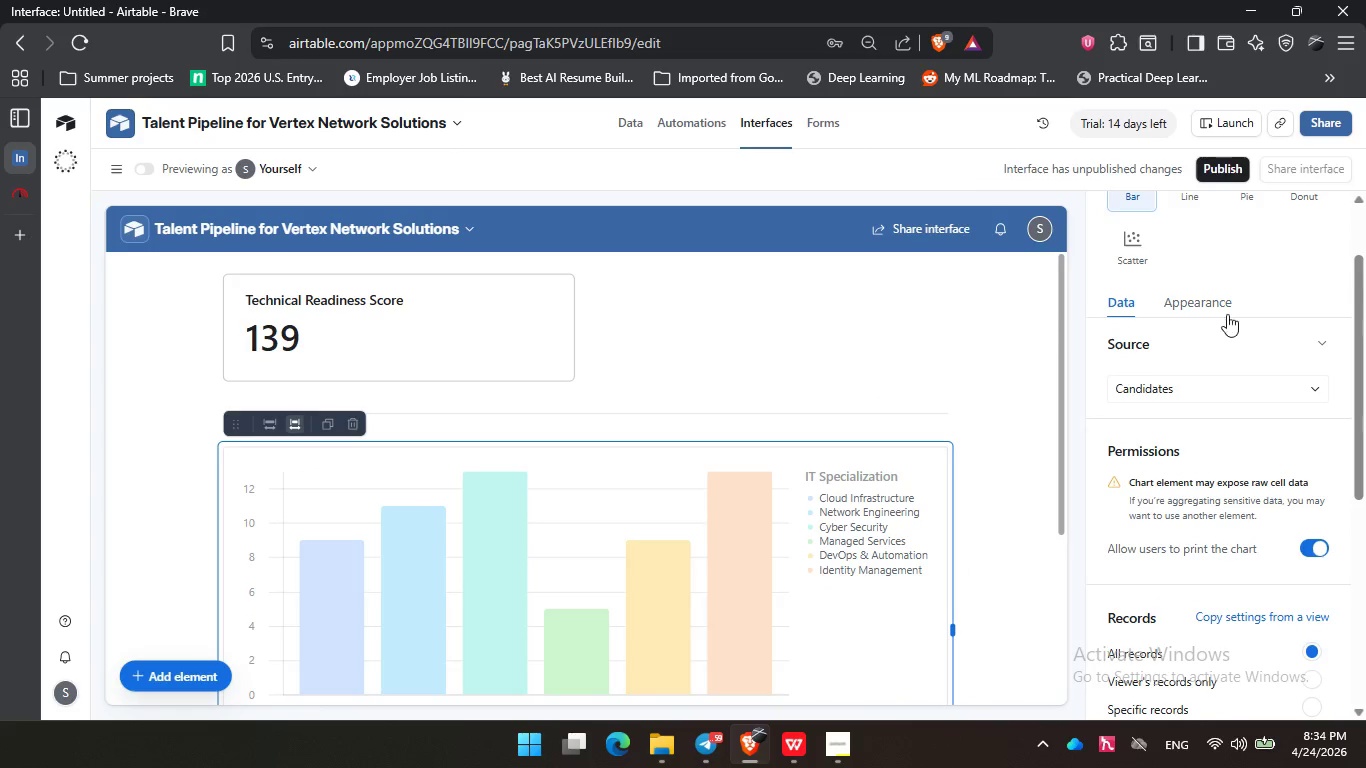 
left_click([1219, 302])
 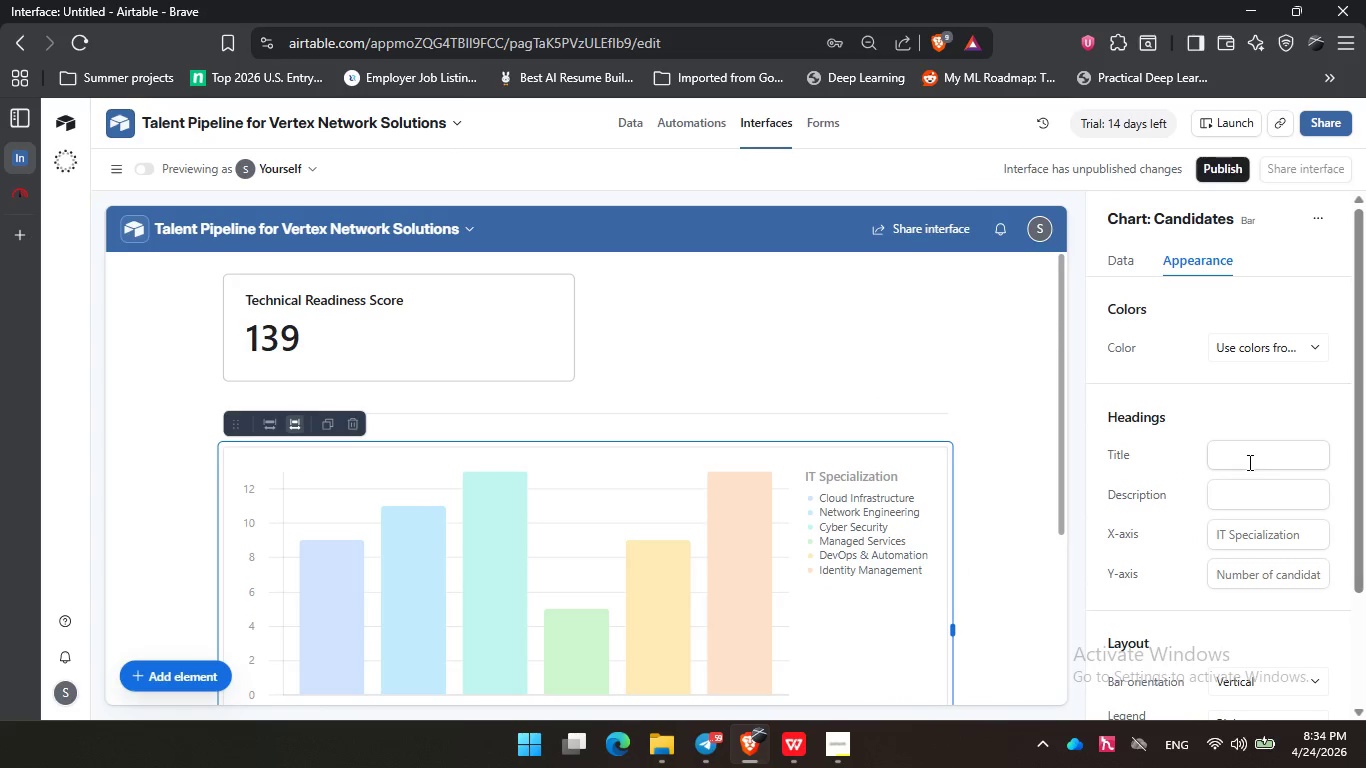 
left_click([1250, 455])
 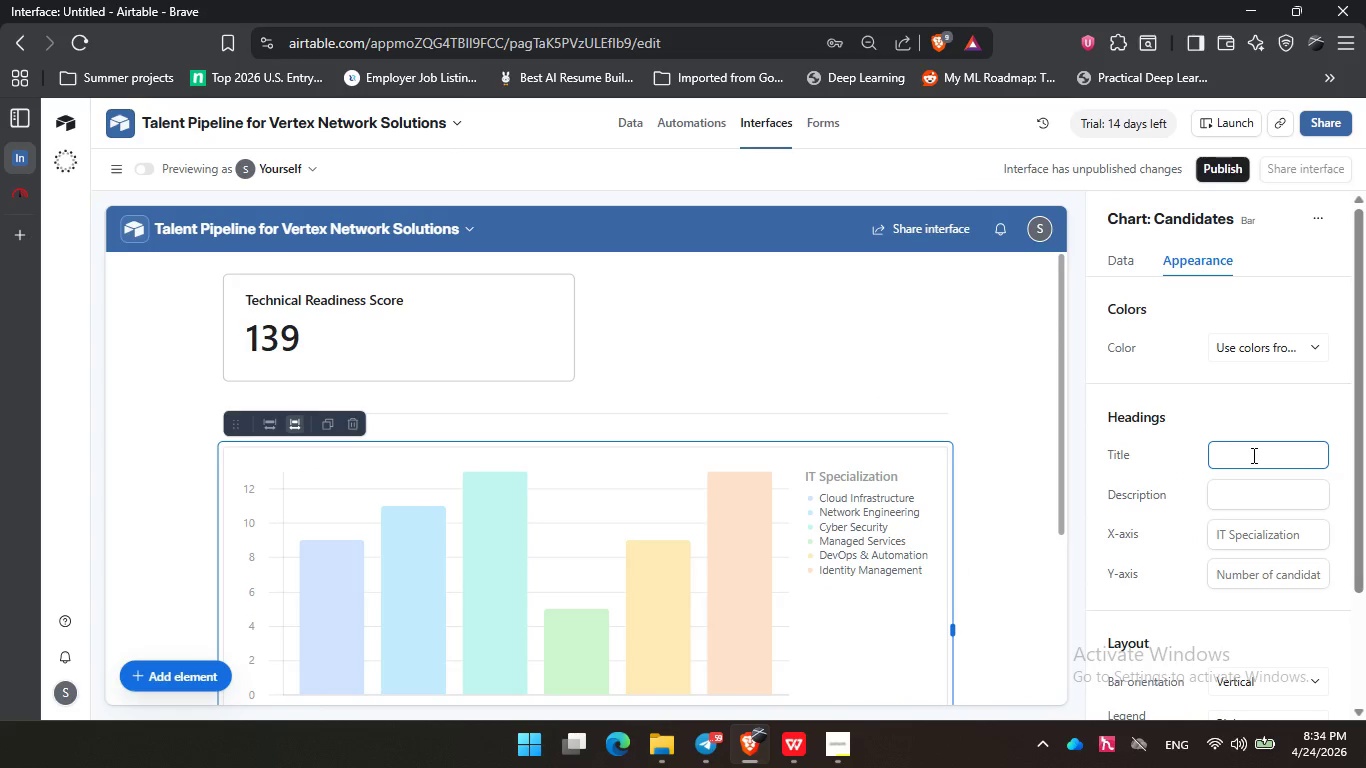 
type(Candidate)
 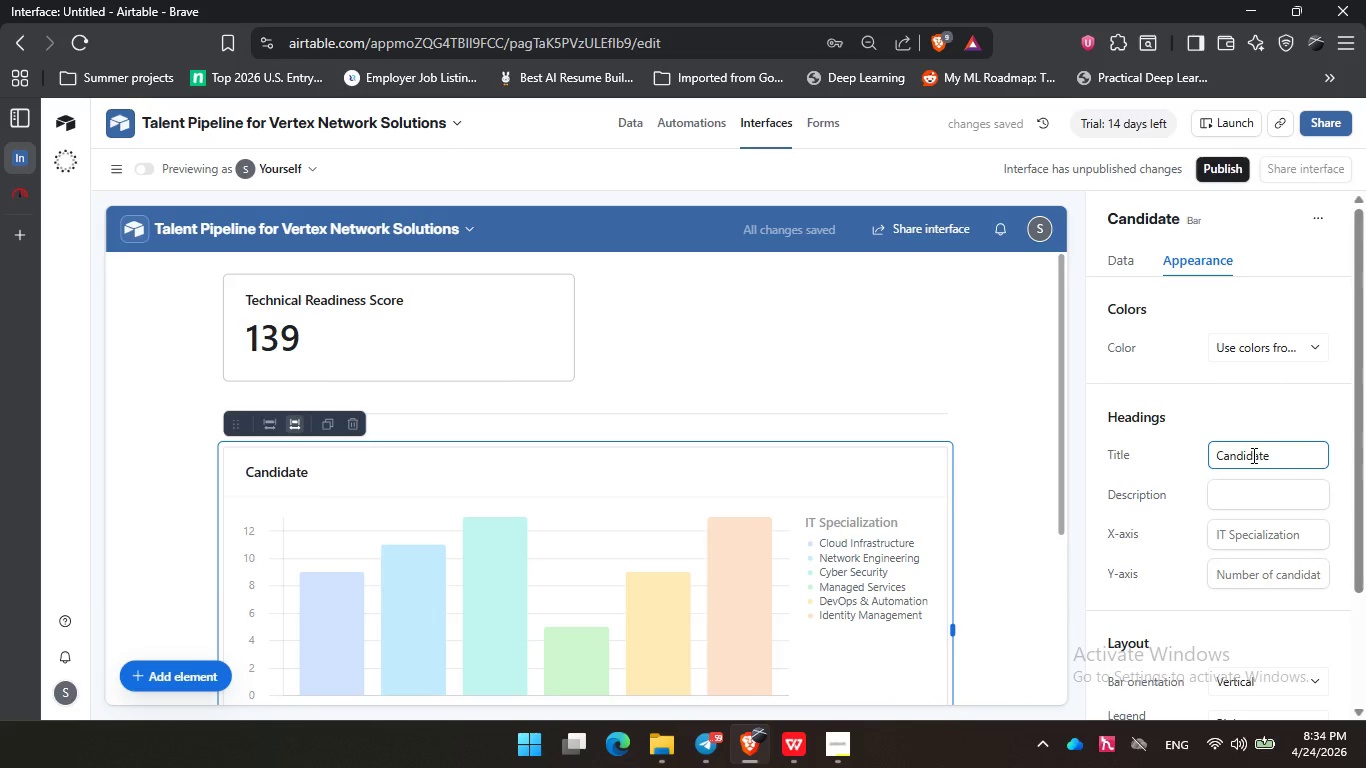 
wait(6.41)
 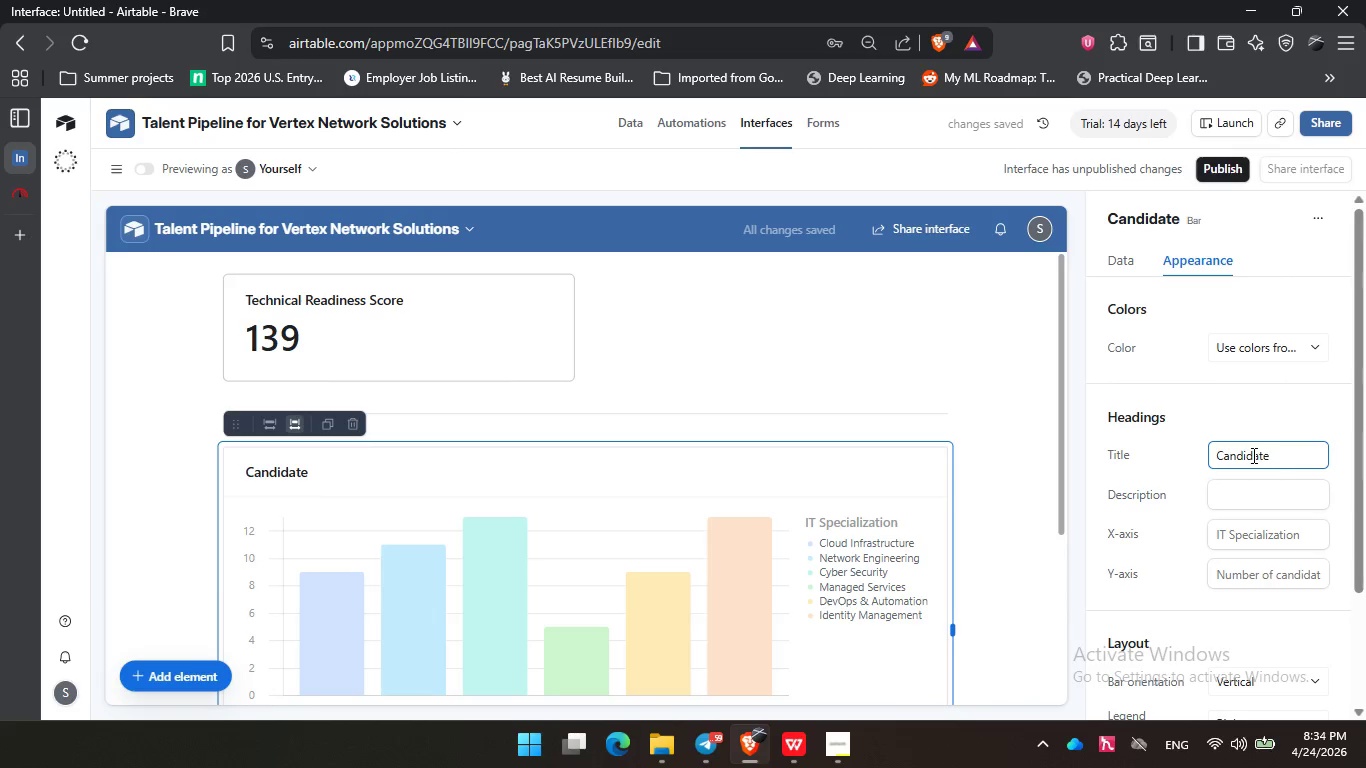 
type( Count by Specialization)
 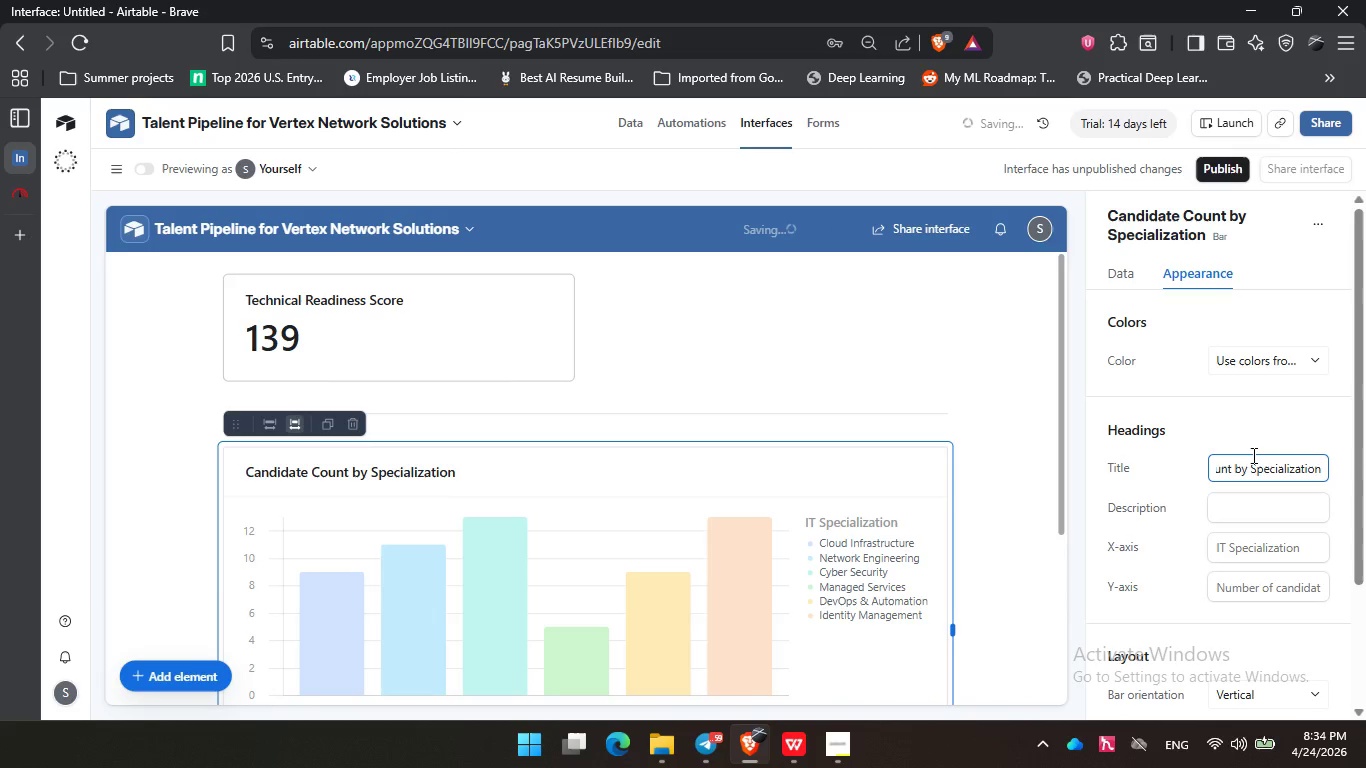 
left_click([963, 389])
 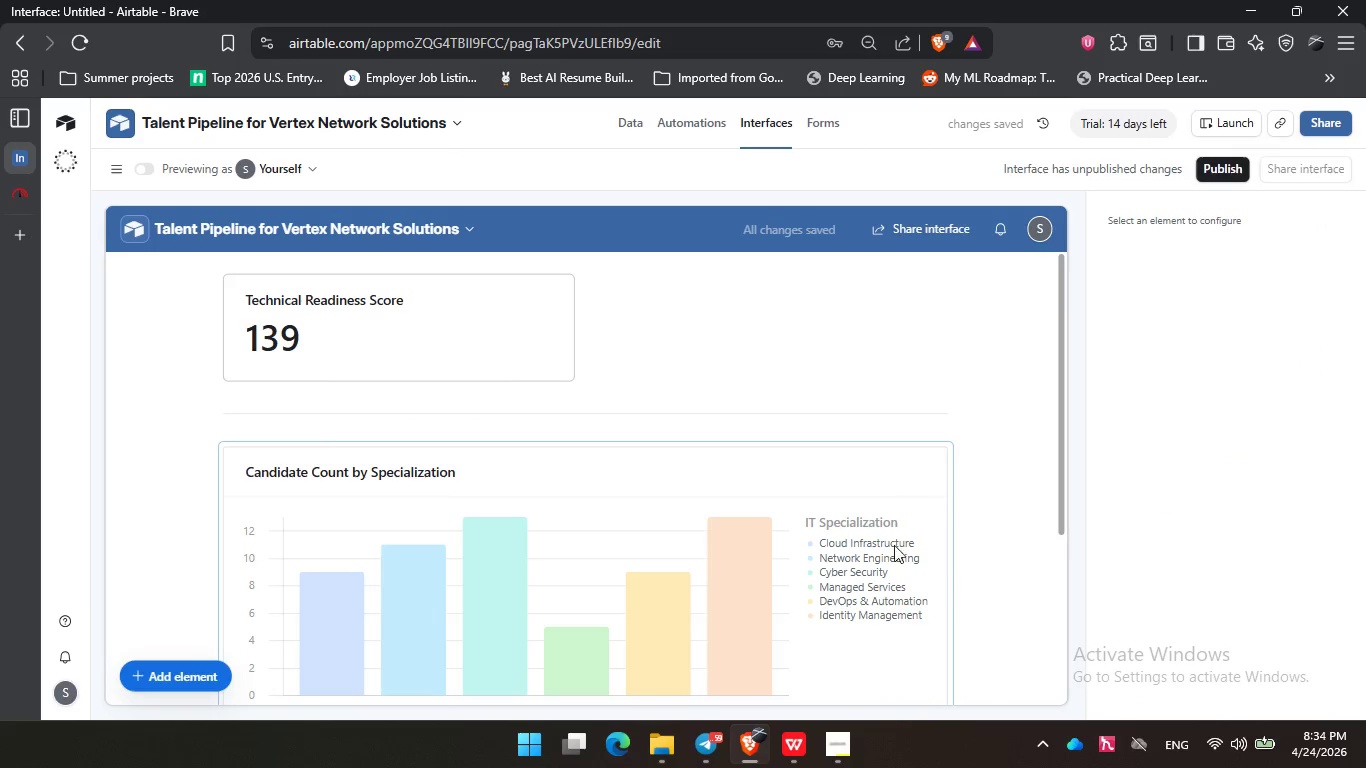 
scroll: coordinate [842, 529], scroll_direction: down, amount: 5.0
 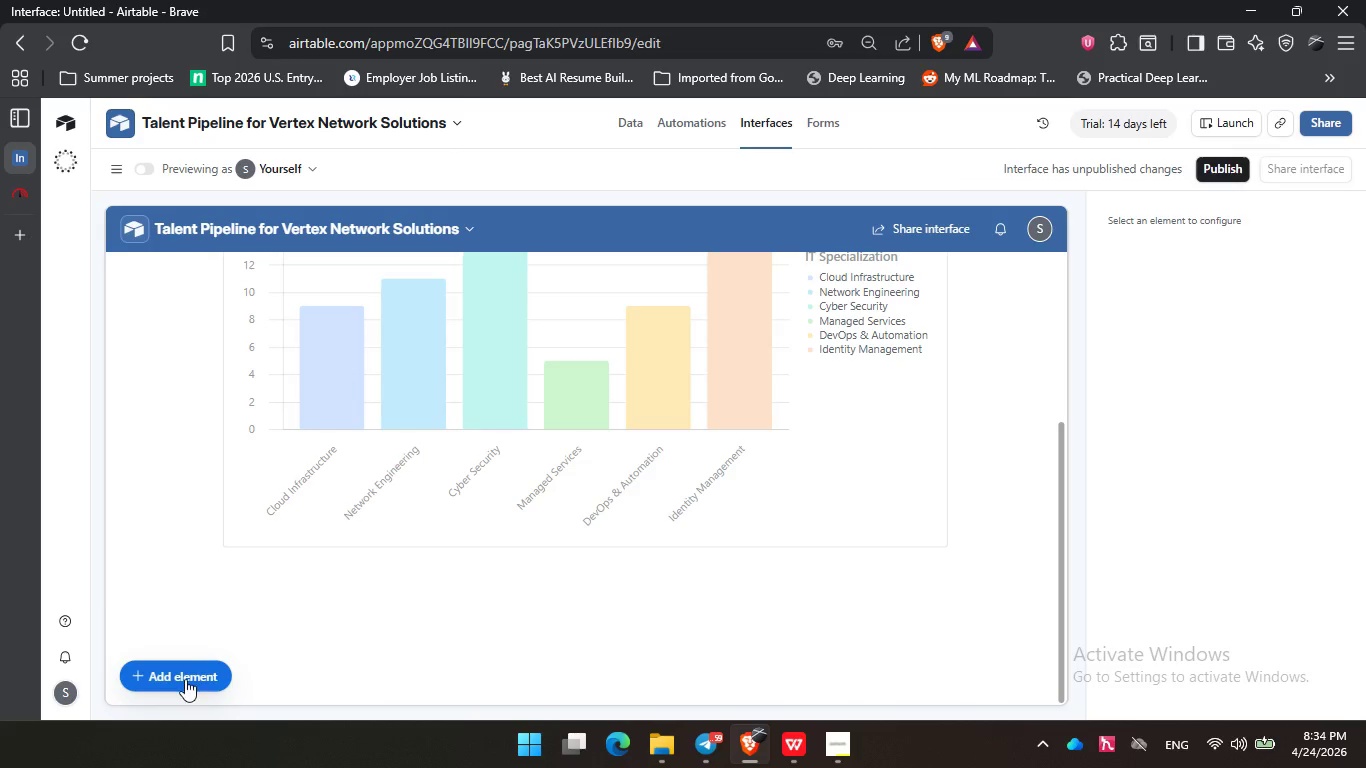 
left_click([184, 679])
 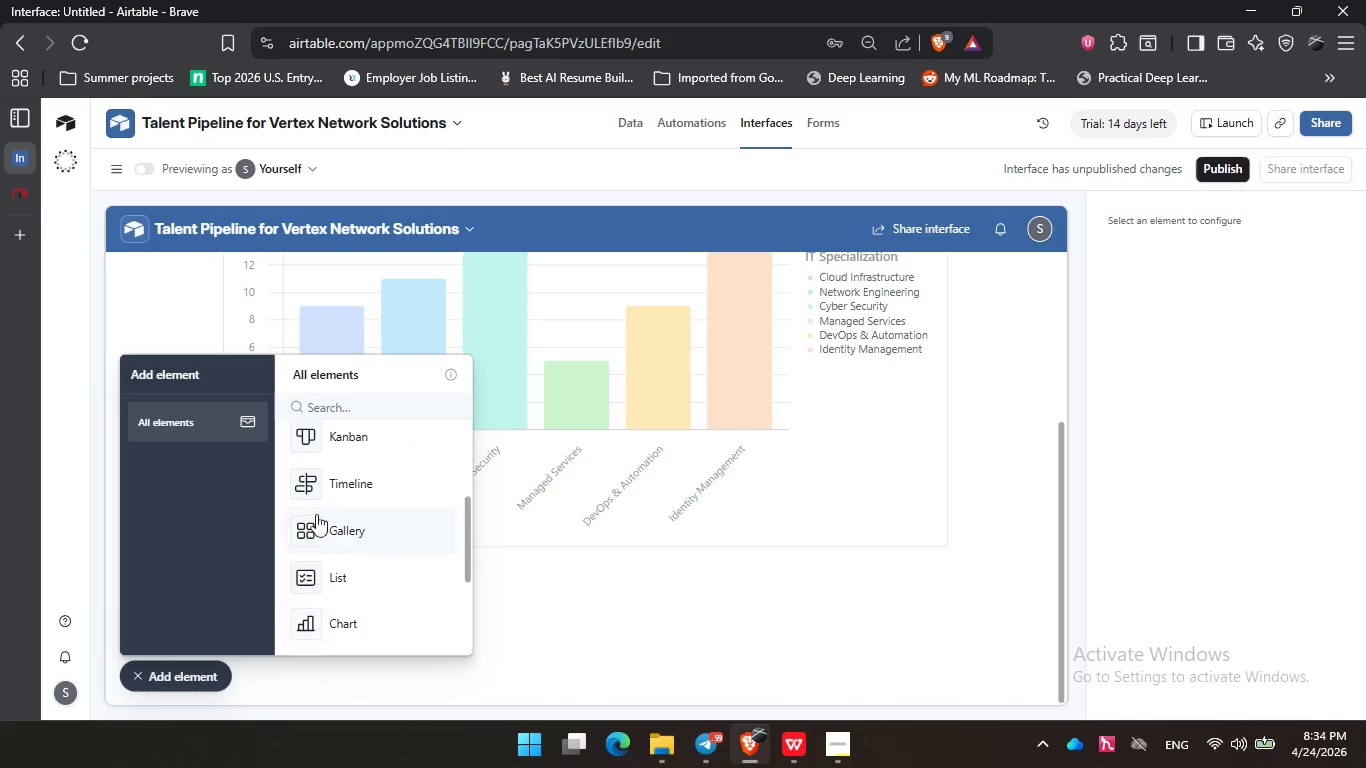 
scroll: coordinate [322, 507], scroll_direction: up, amount: 2.0
 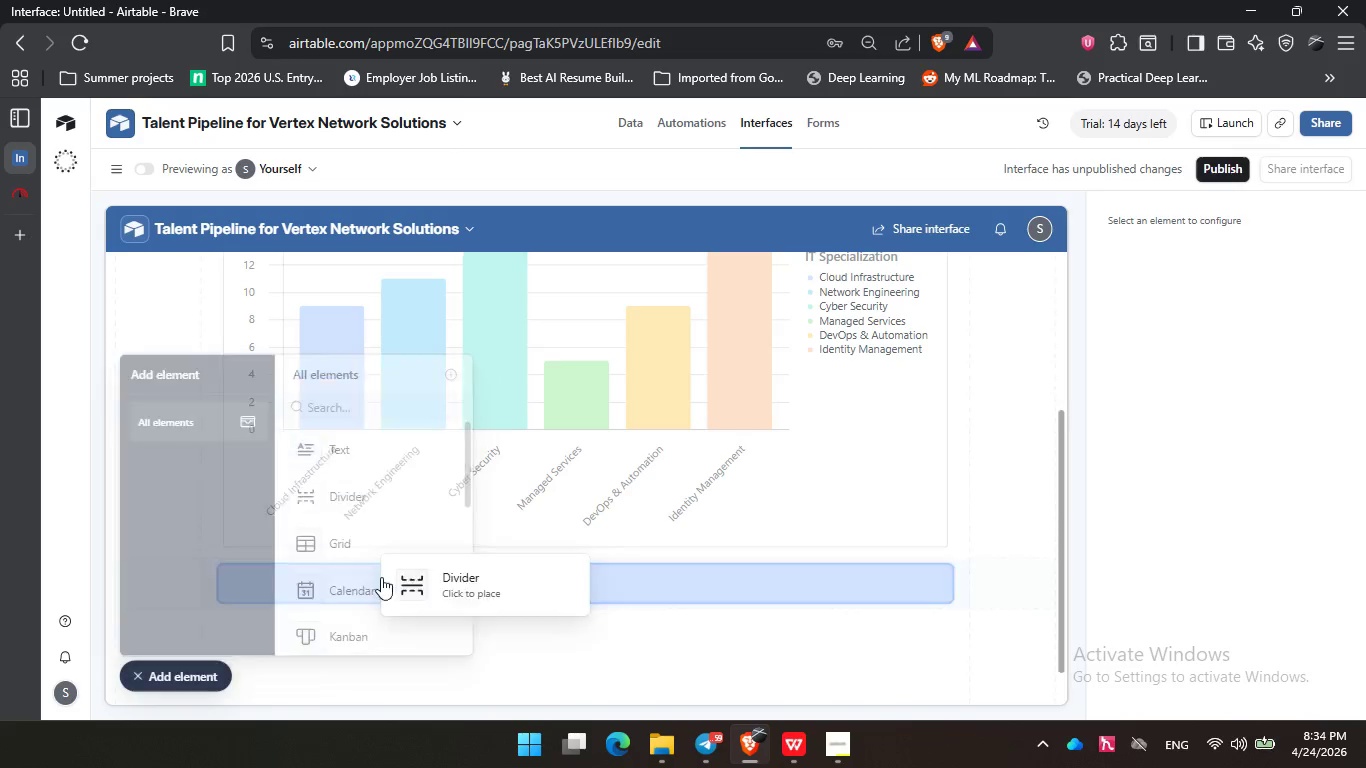 
double_click([392, 603])
 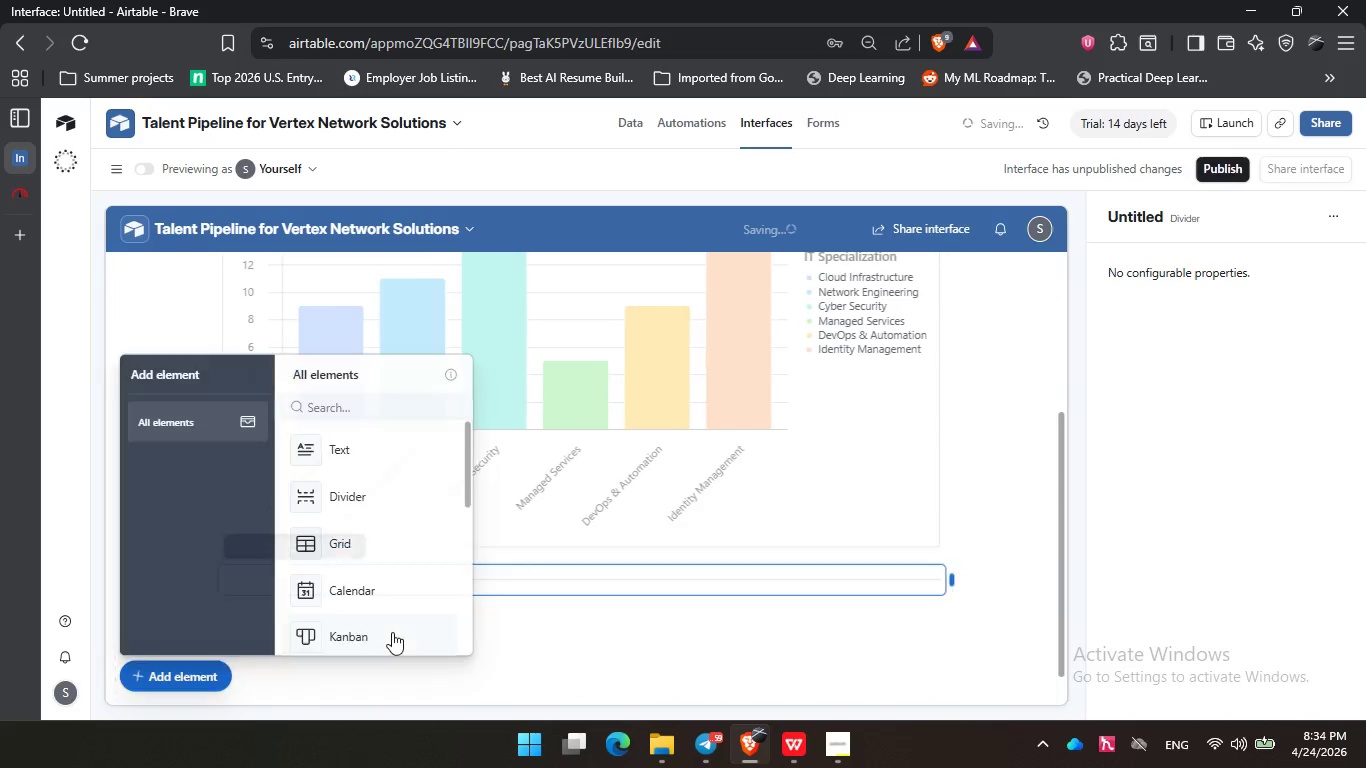 
scroll: coordinate [392, 632], scroll_direction: down, amount: 1.0
 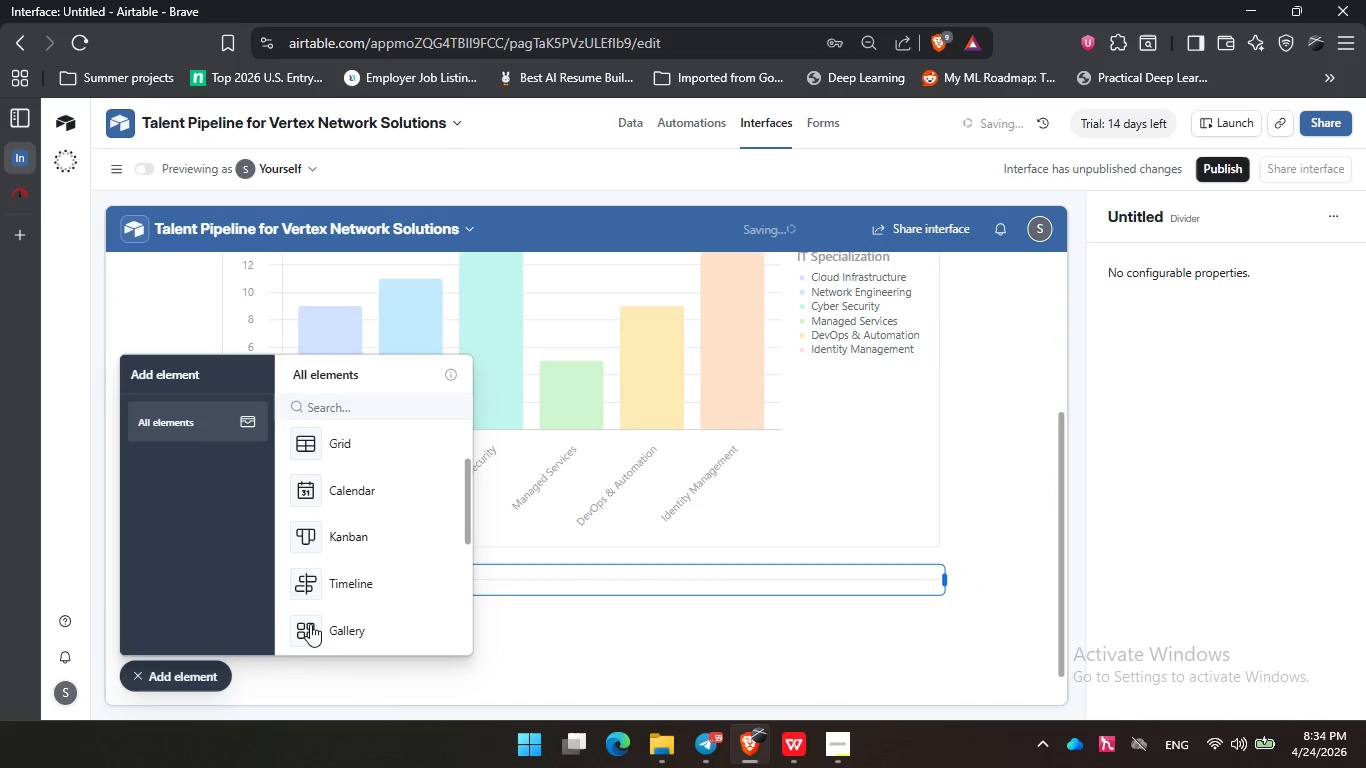 
scroll: coordinate [365, 598], scroll_direction: up, amount: 2.0
 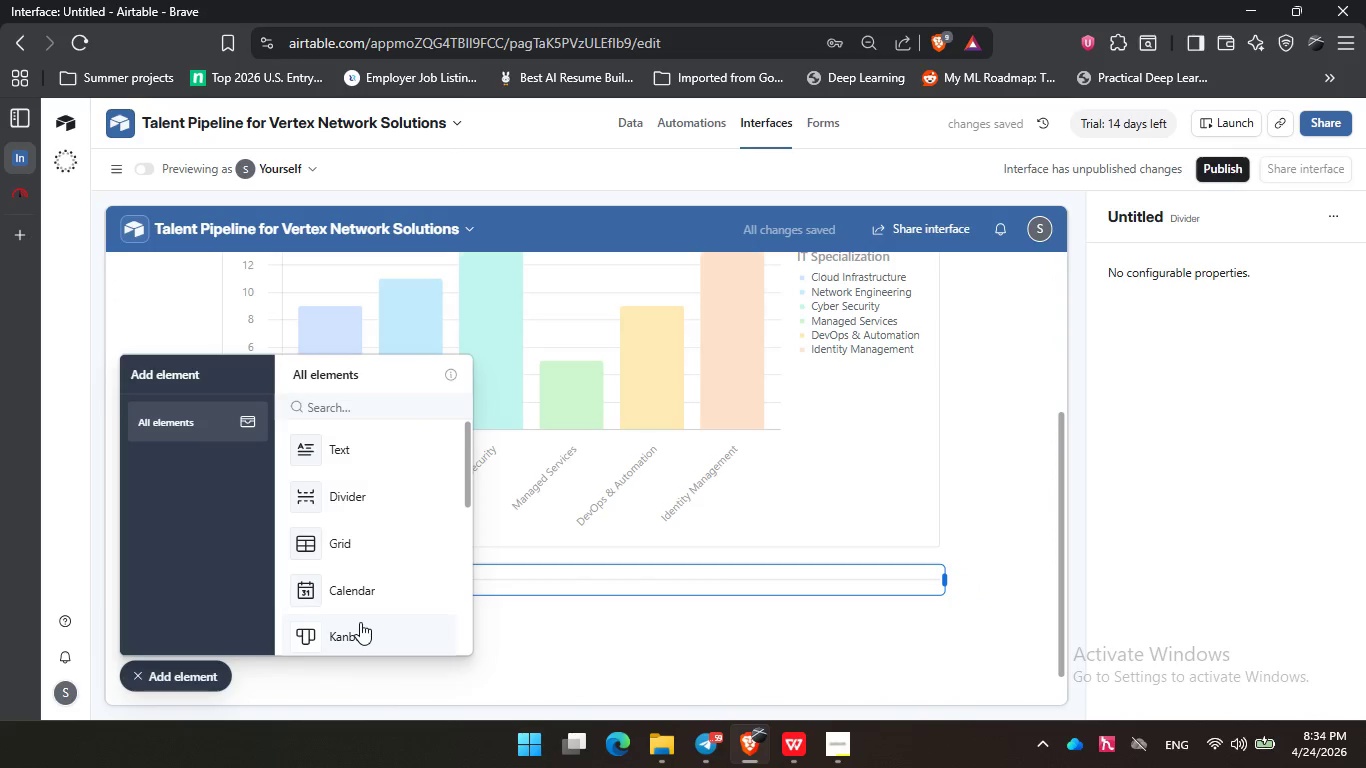 
scroll: coordinate [360, 608], scroll_direction: down, amount: 4.0
 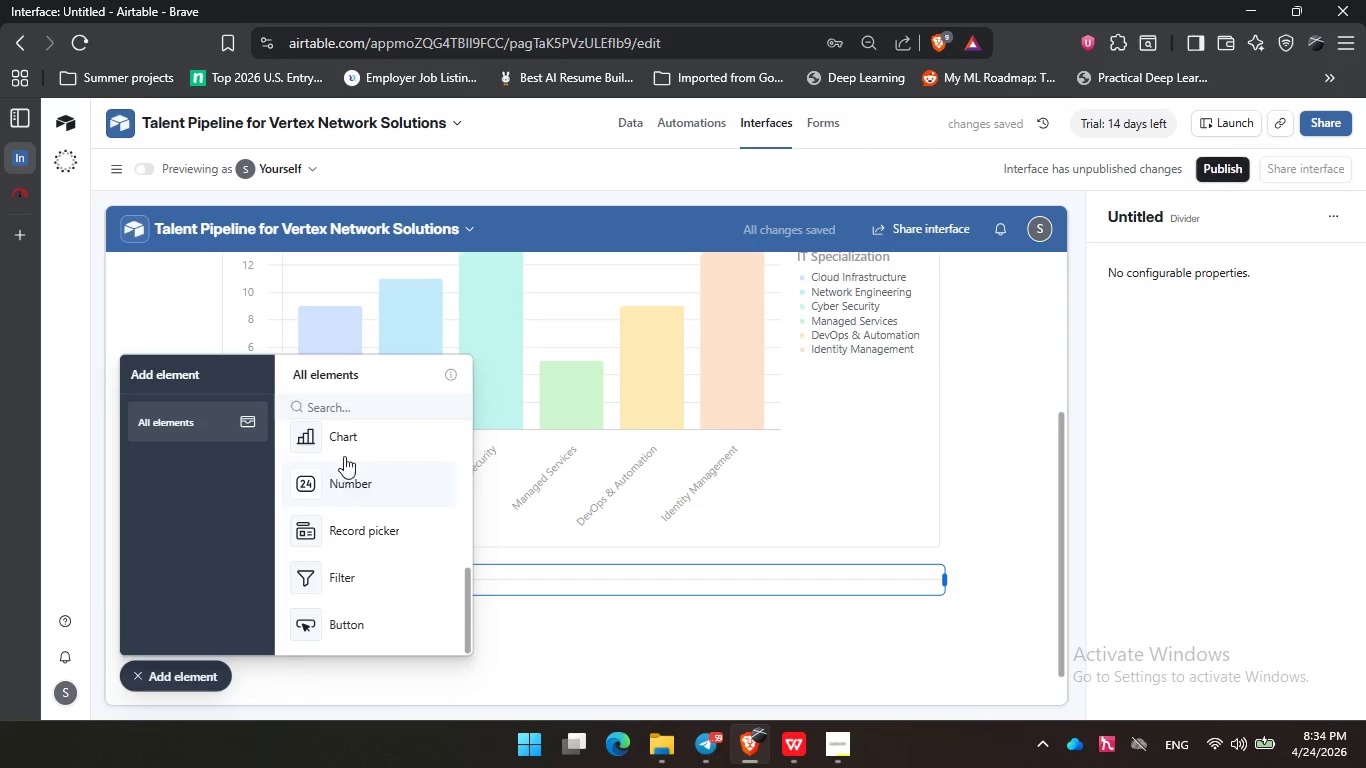 
left_click([347, 432])
 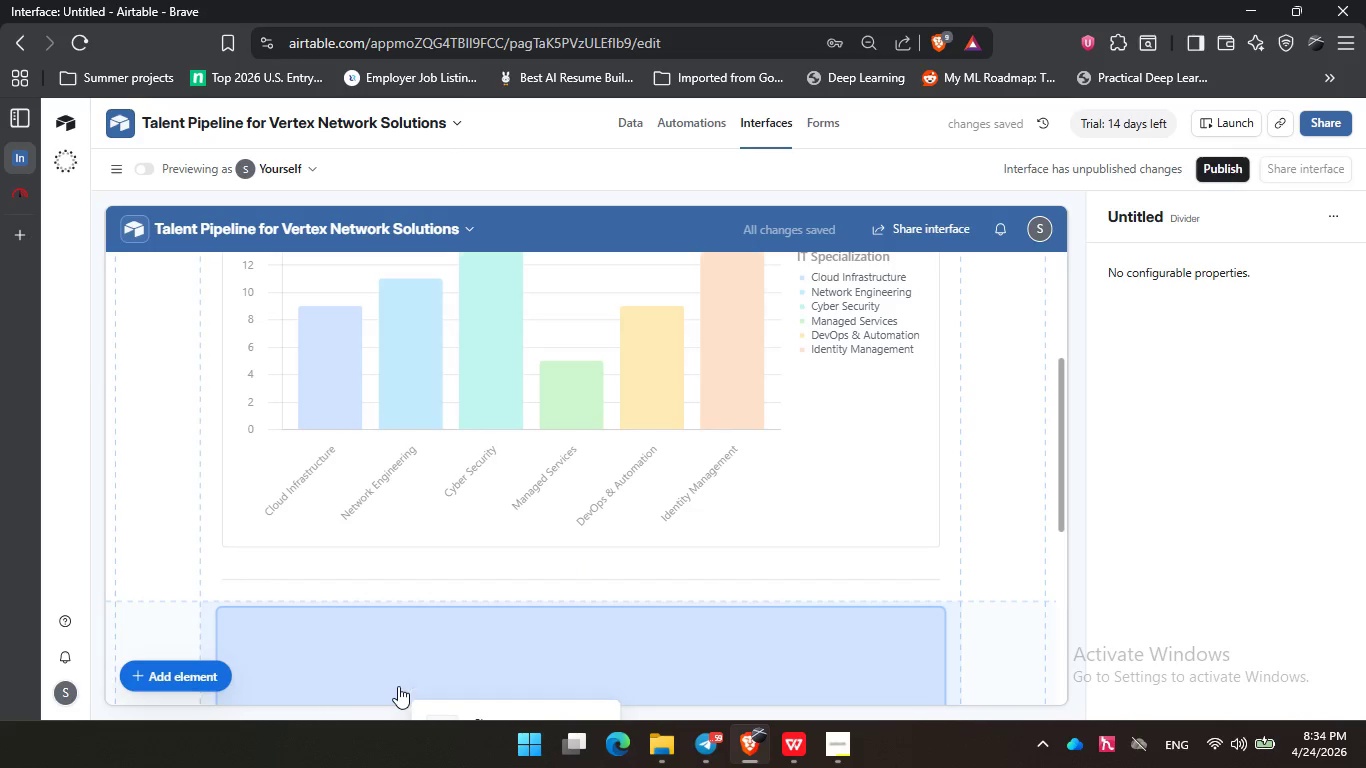 
left_click([398, 686])
 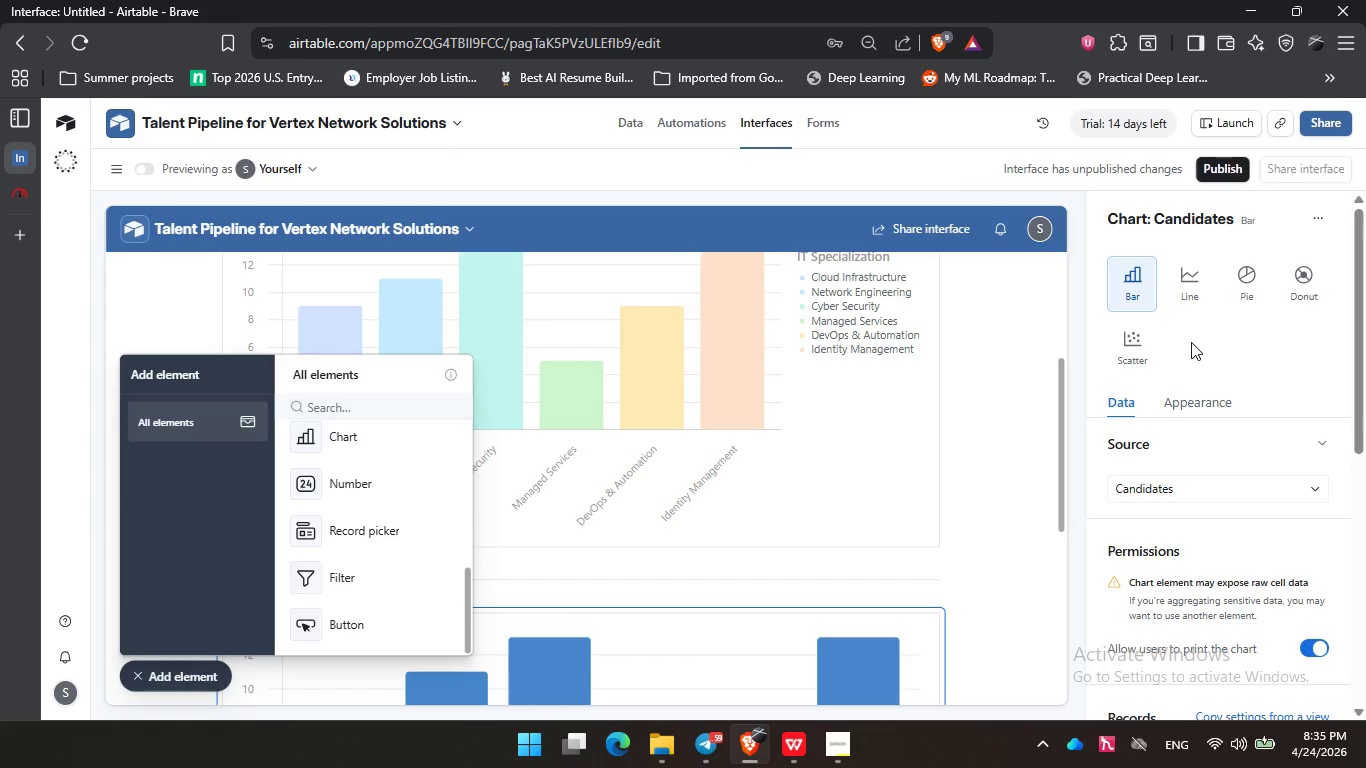 
wait(46.02)
 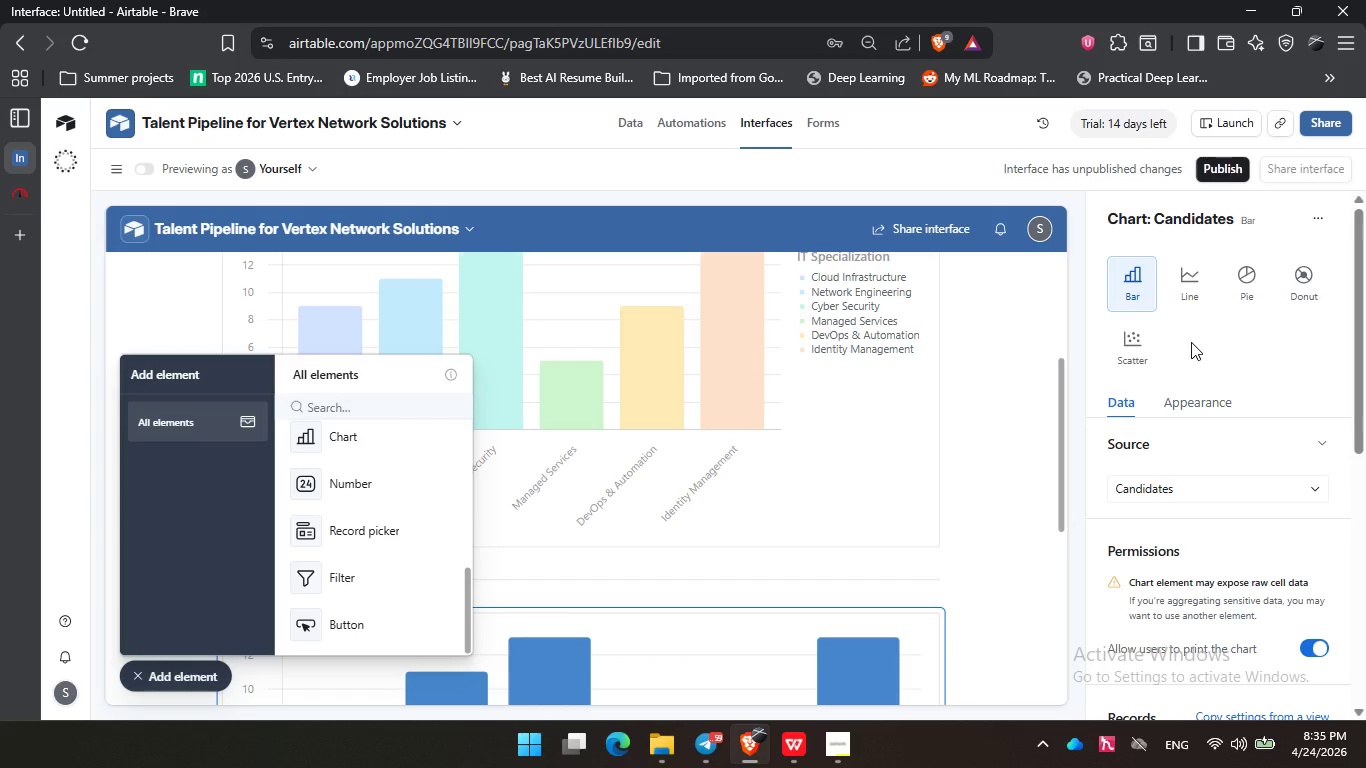 
scroll: coordinate [1198, 507], scroll_direction: down, amount: 11.0
 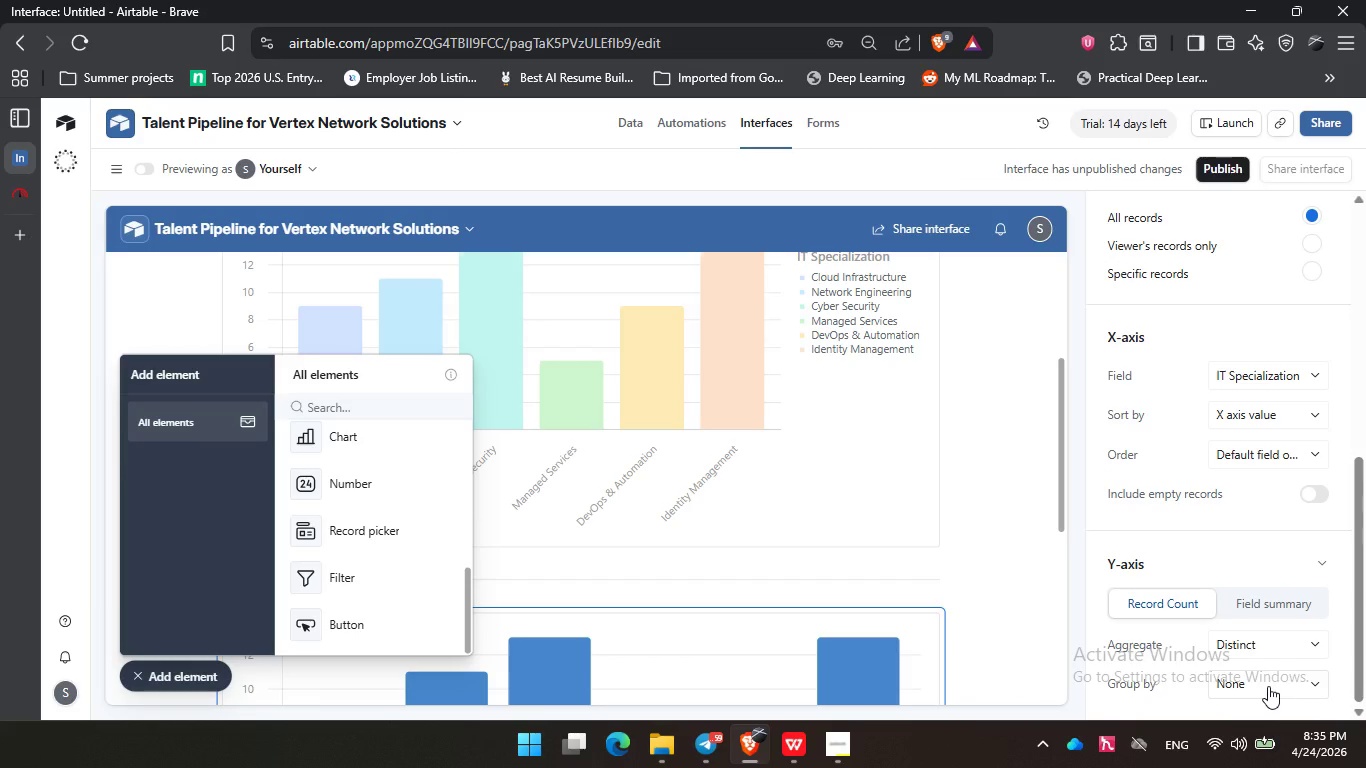 
left_click([1268, 686])
 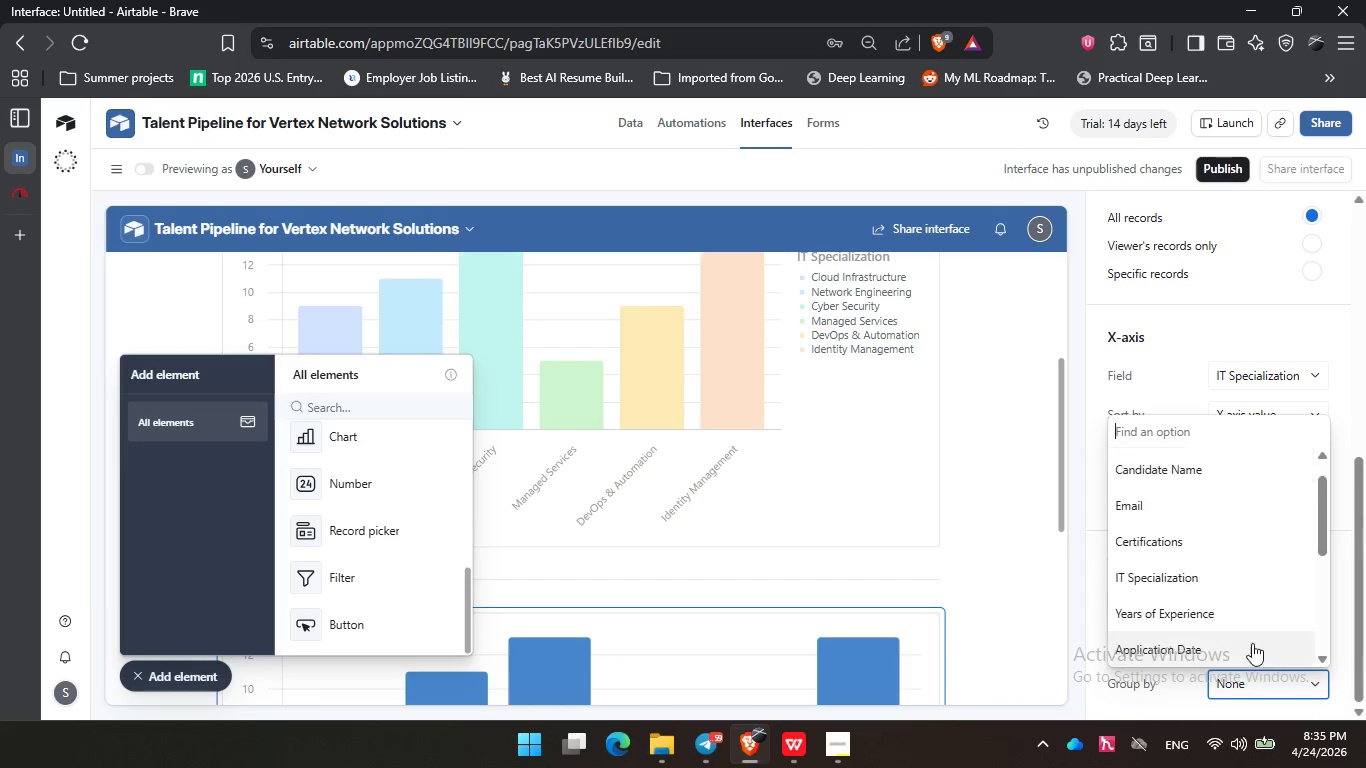 
scroll: coordinate [1237, 616], scroll_direction: down, amount: 2.0
 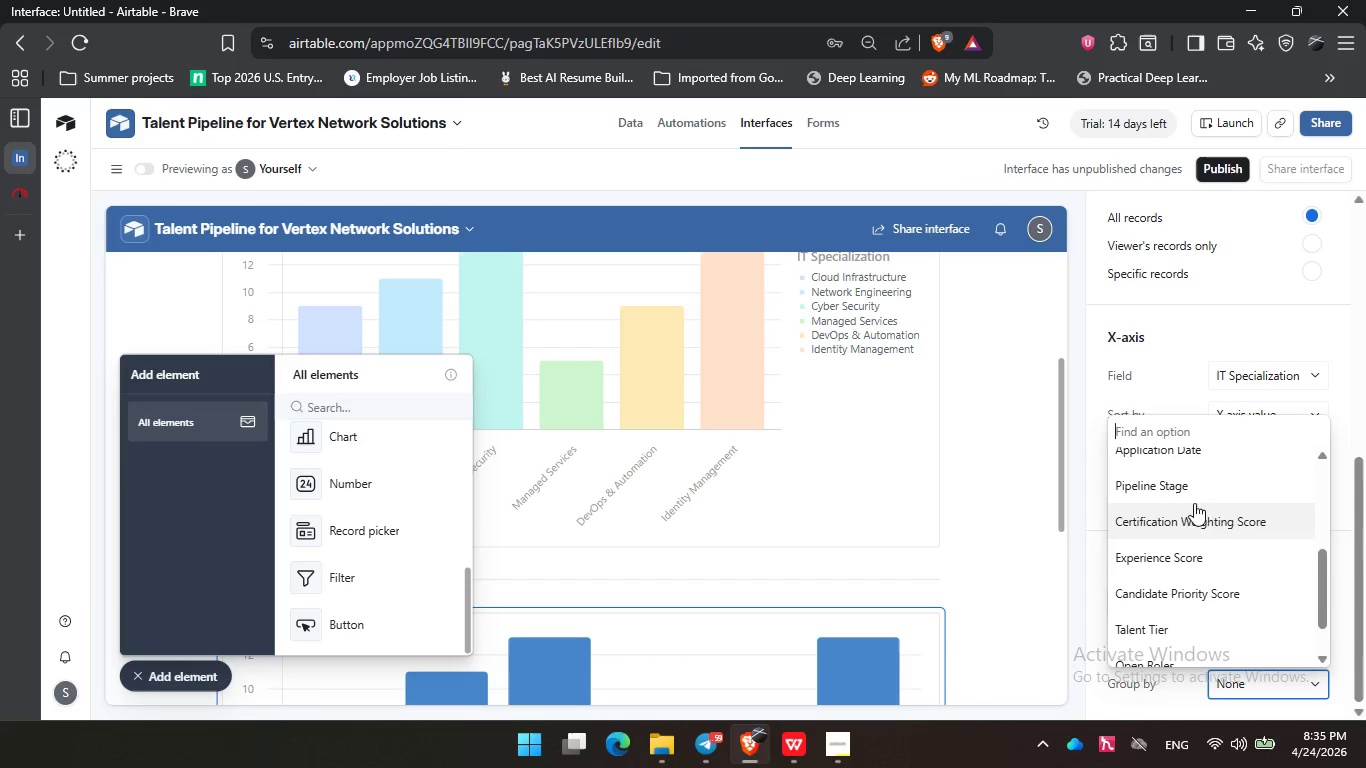 
left_click([1192, 494])
 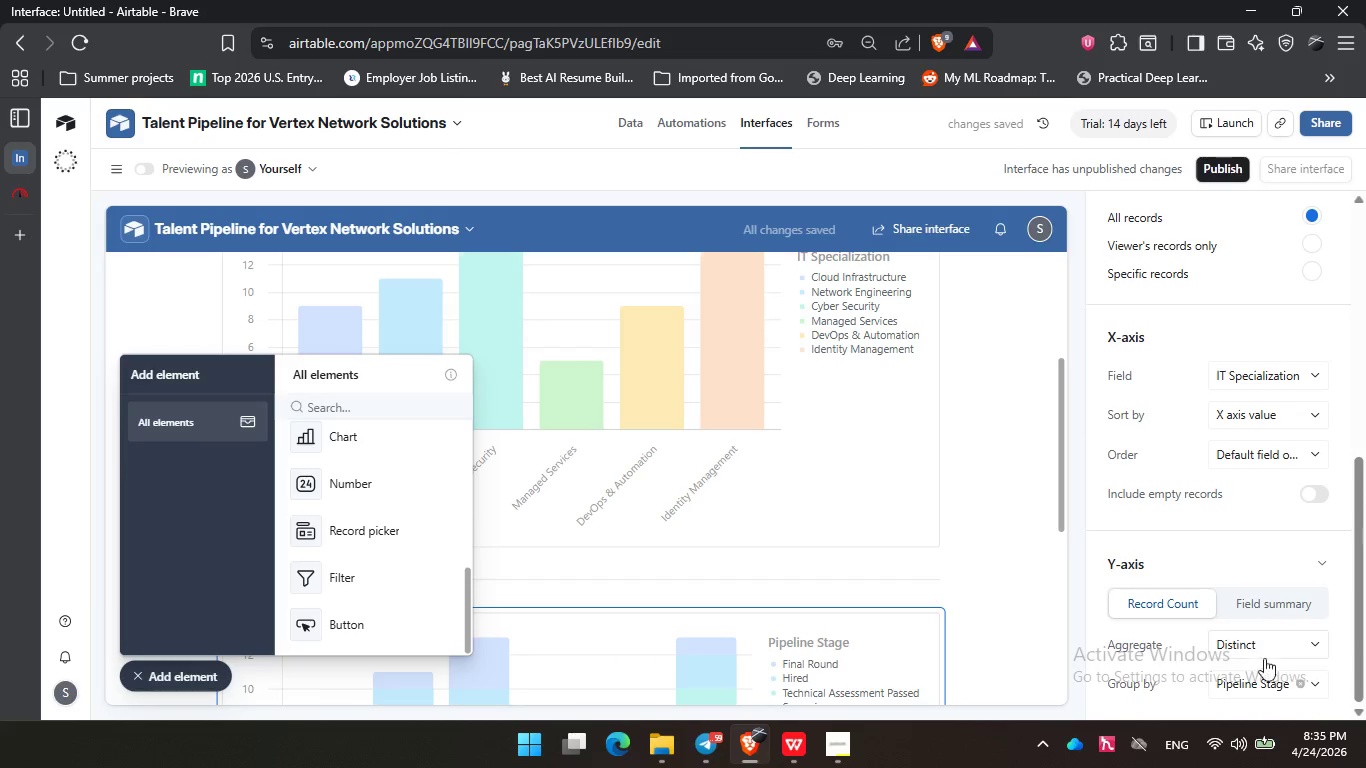 
left_click([1246, 644])
 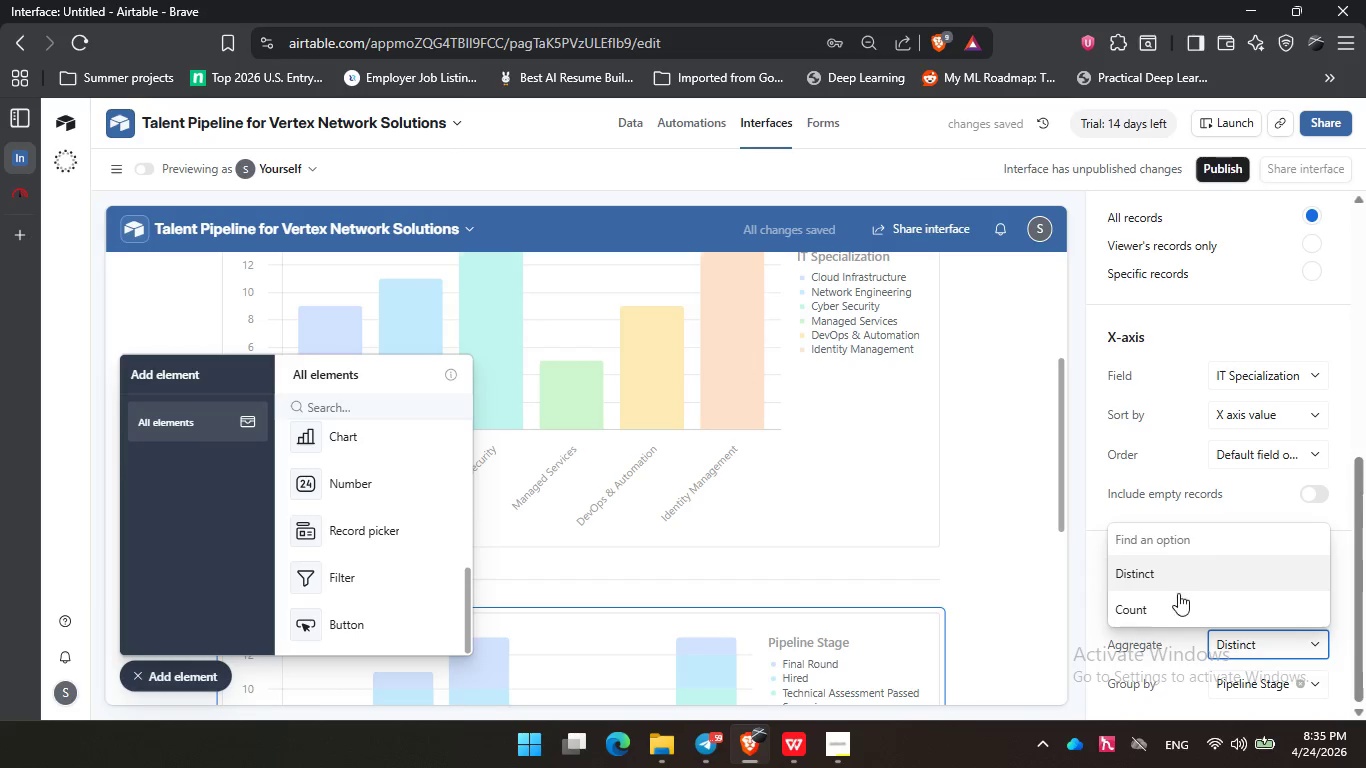 
left_click([1178, 599])
 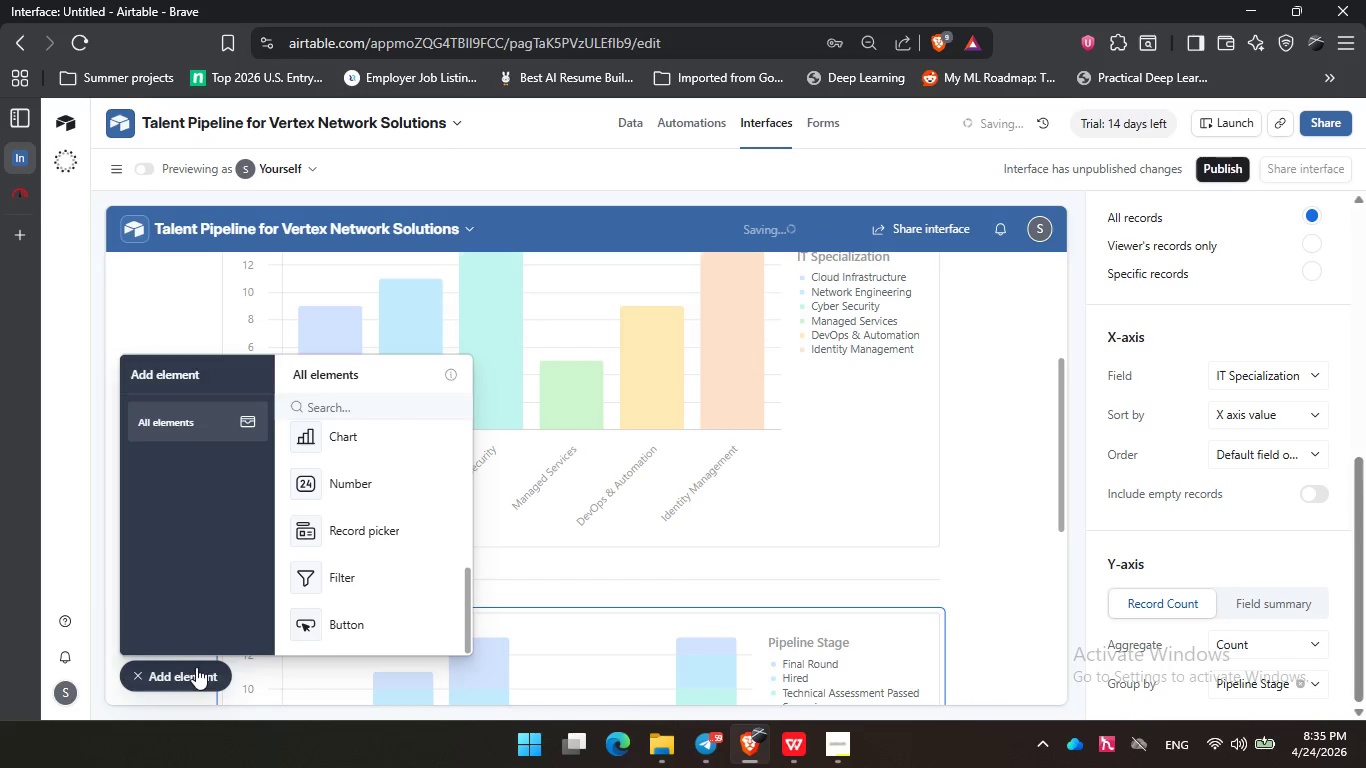 
scroll: coordinate [675, 625], scroll_direction: down, amount: 3.0
 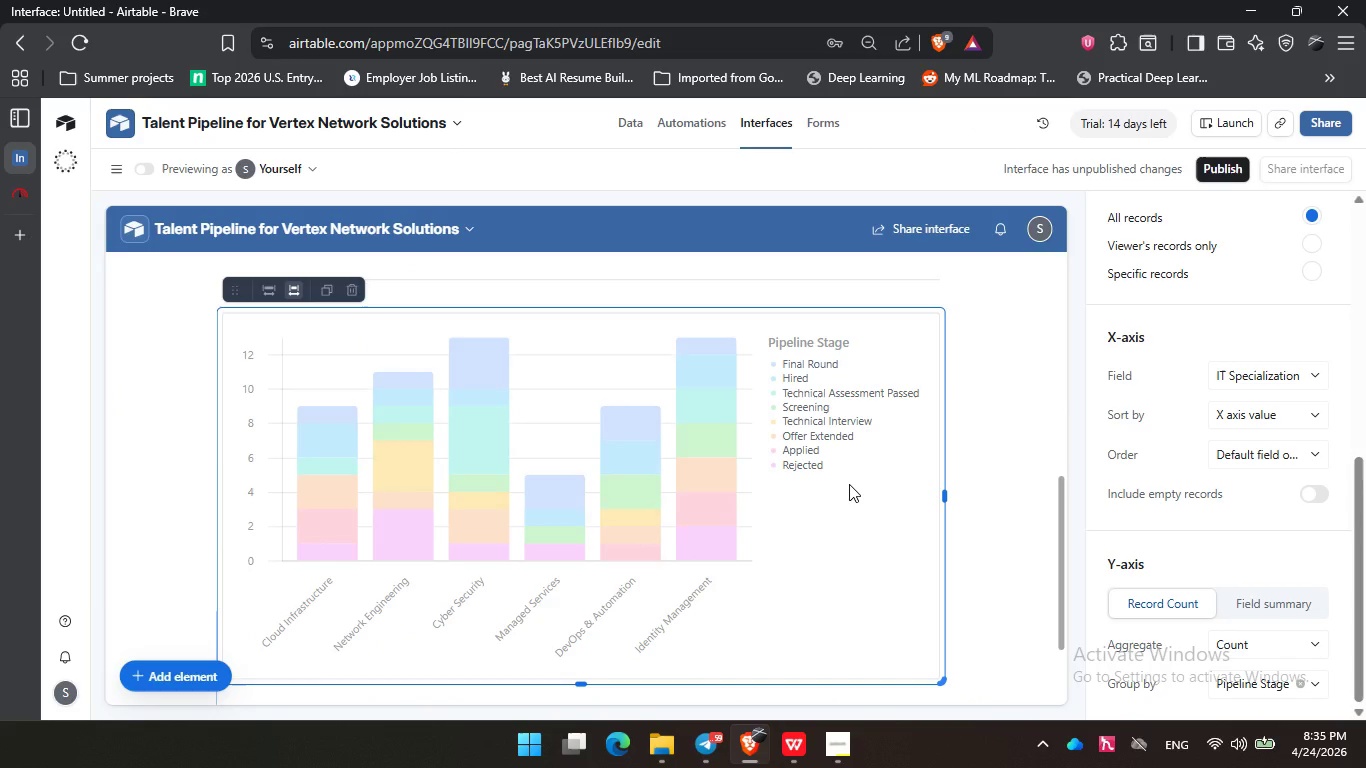 
wait(16.79)
 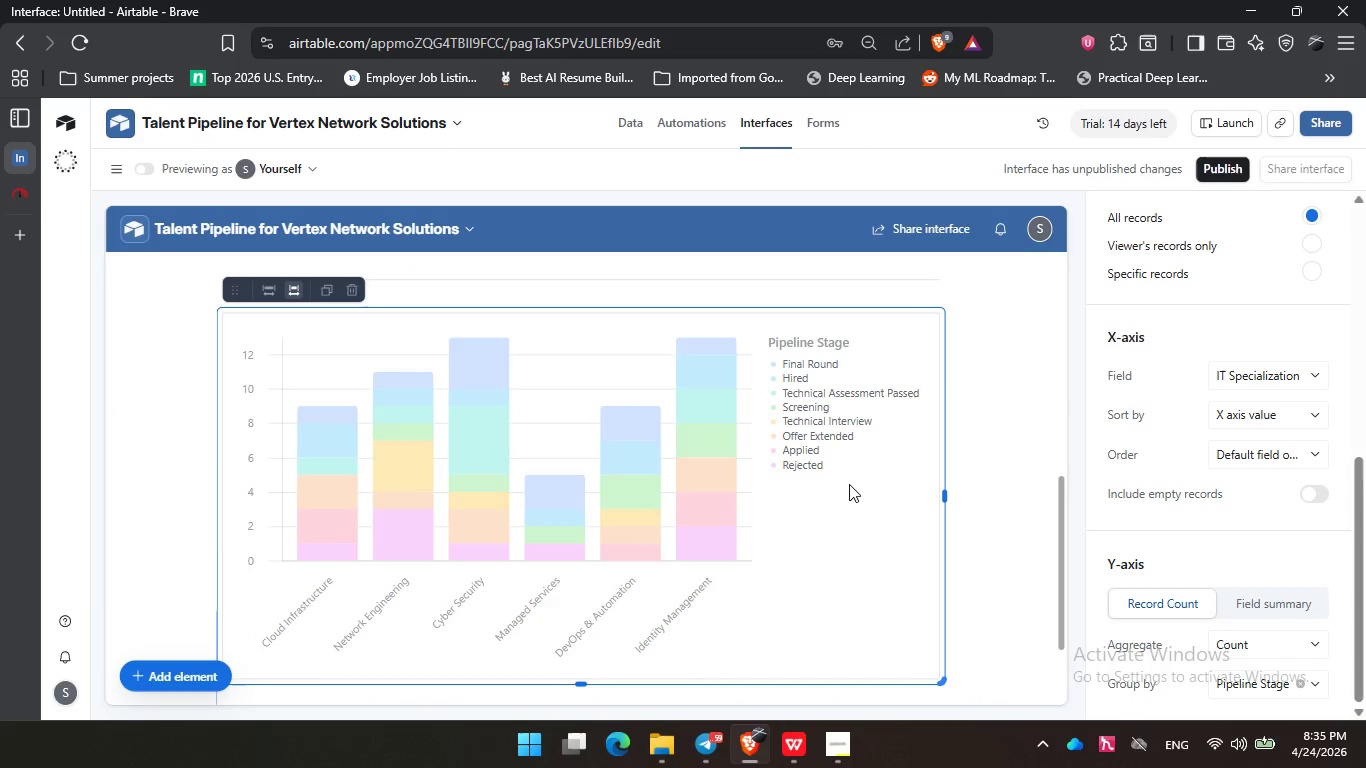 
left_click([629, 123])
 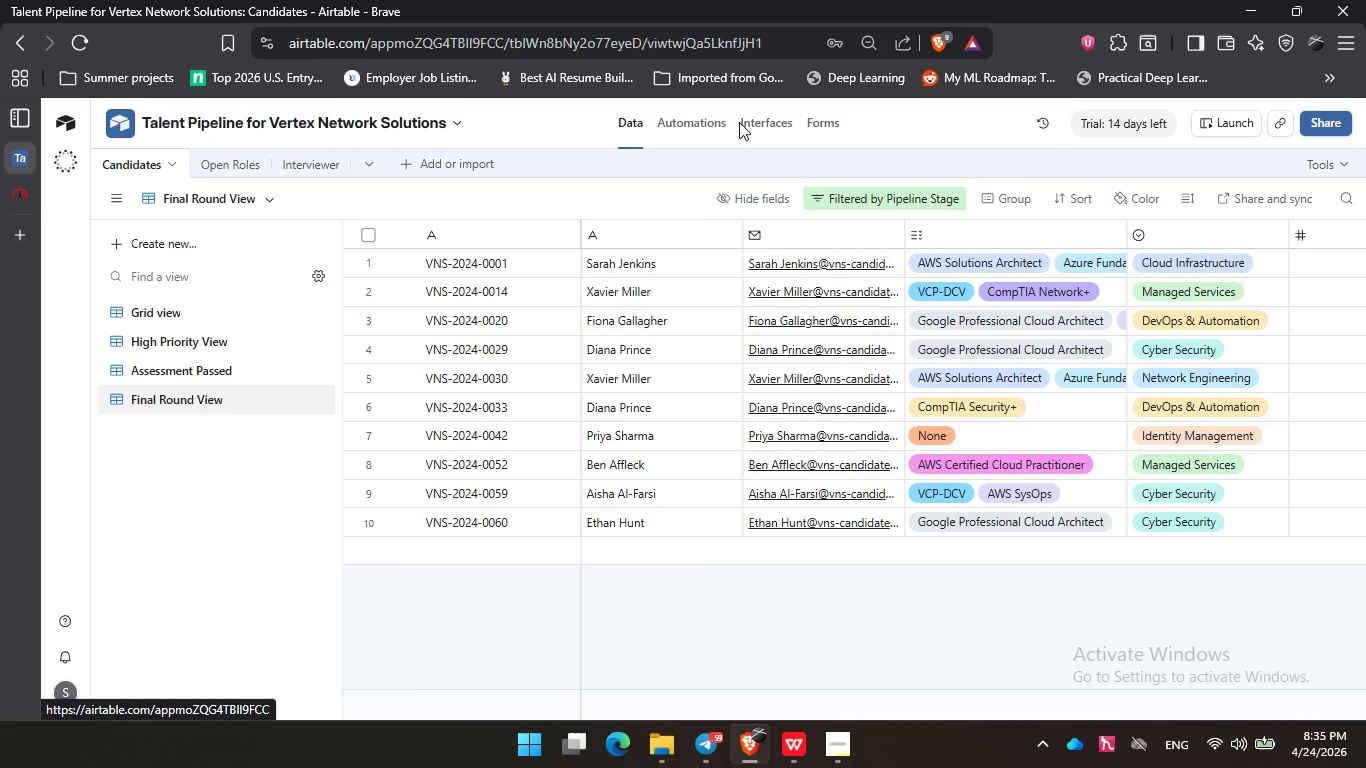 
left_click([750, 120])
 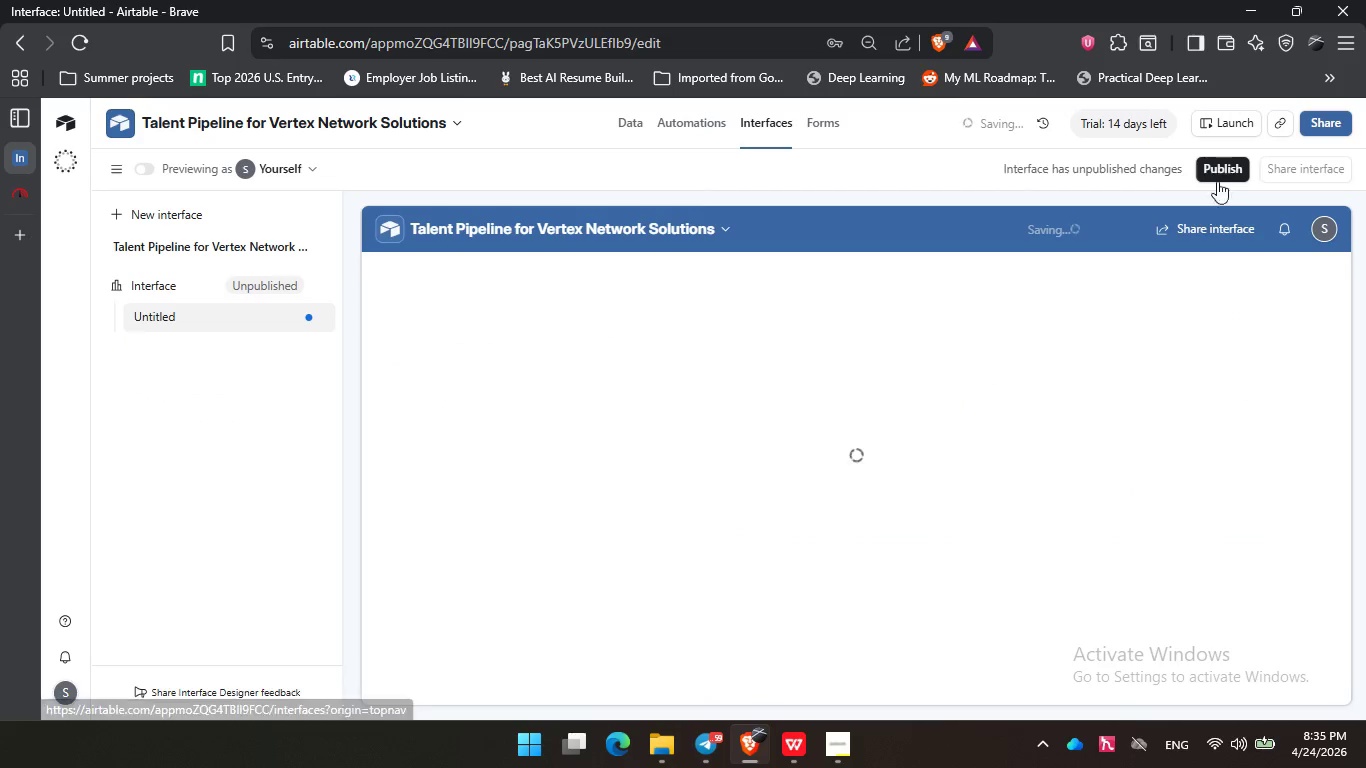 
left_click([1223, 176])
 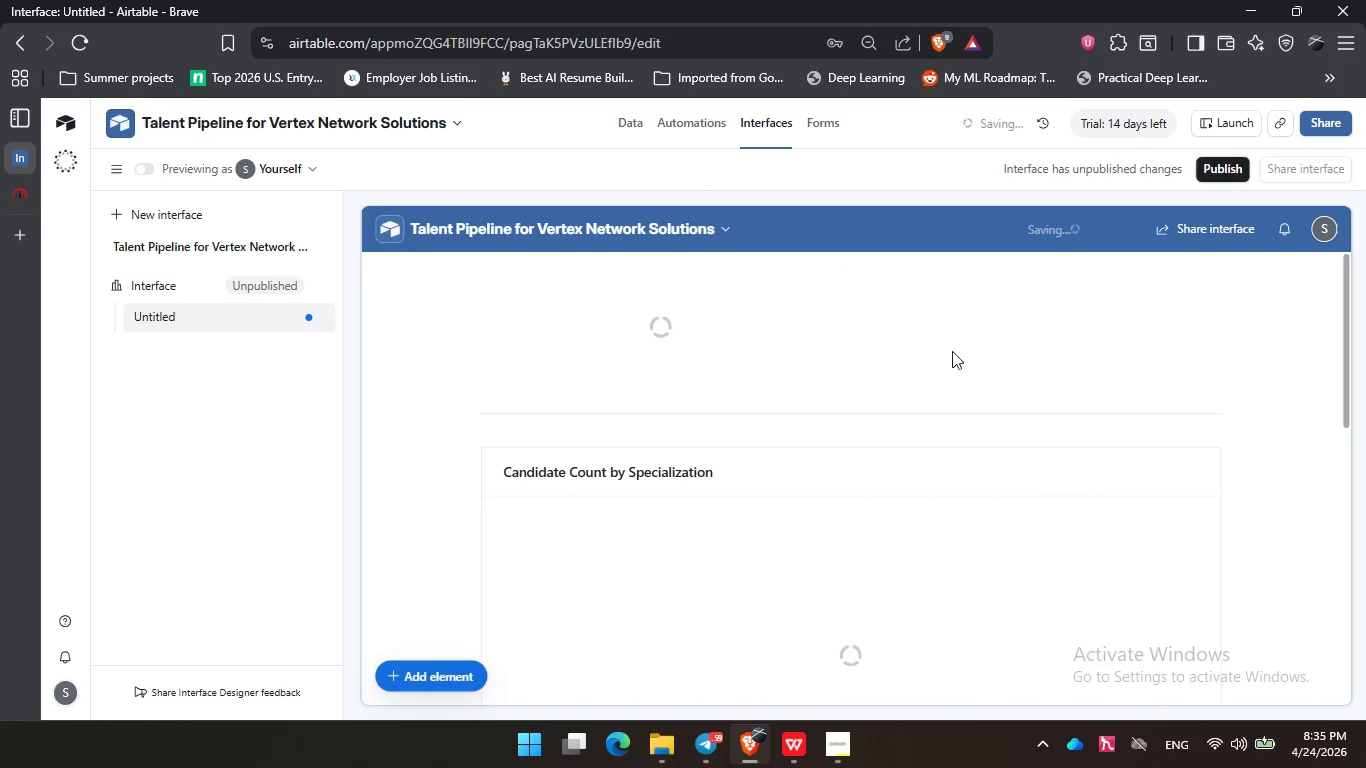 
scroll: coordinate [893, 415], scroll_direction: down, amount: 3.0
 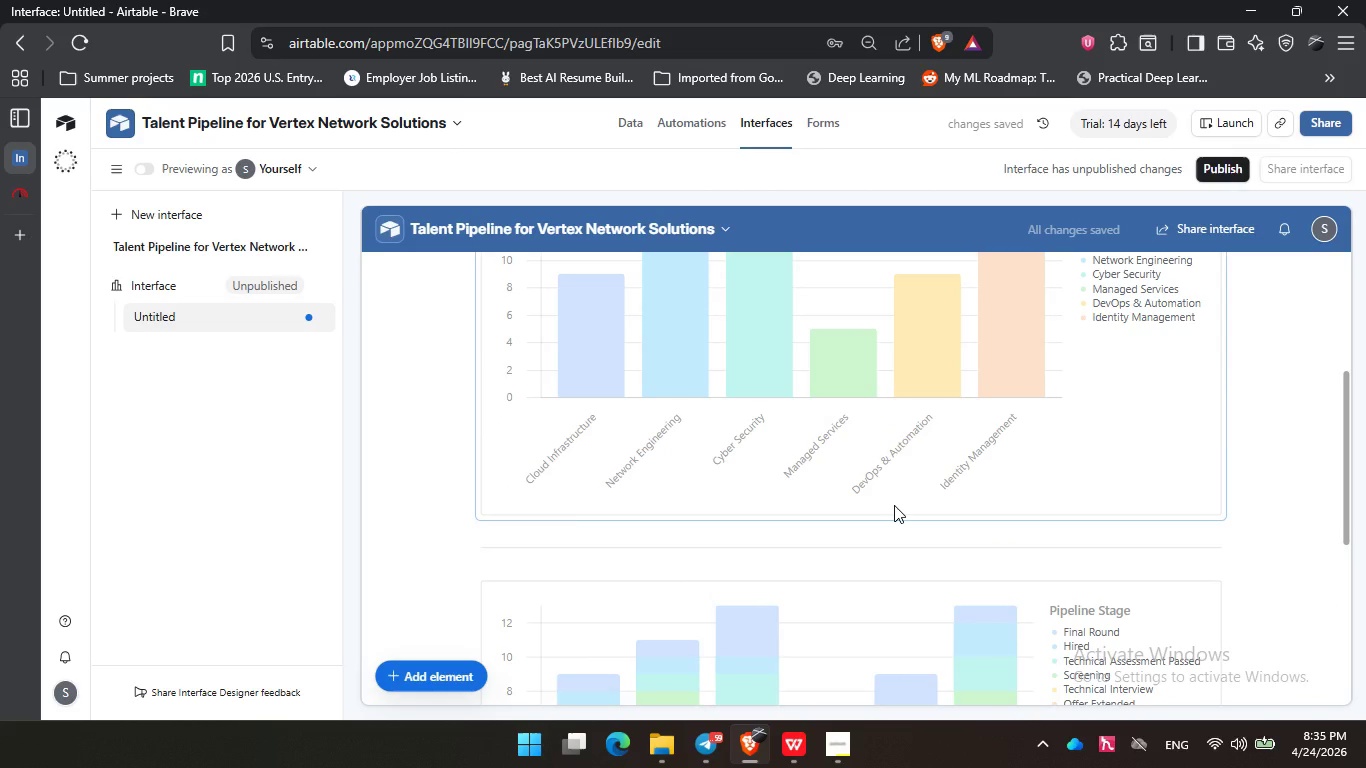 
scroll: coordinate [894, 505], scroll_direction: up, amount: 2.0
 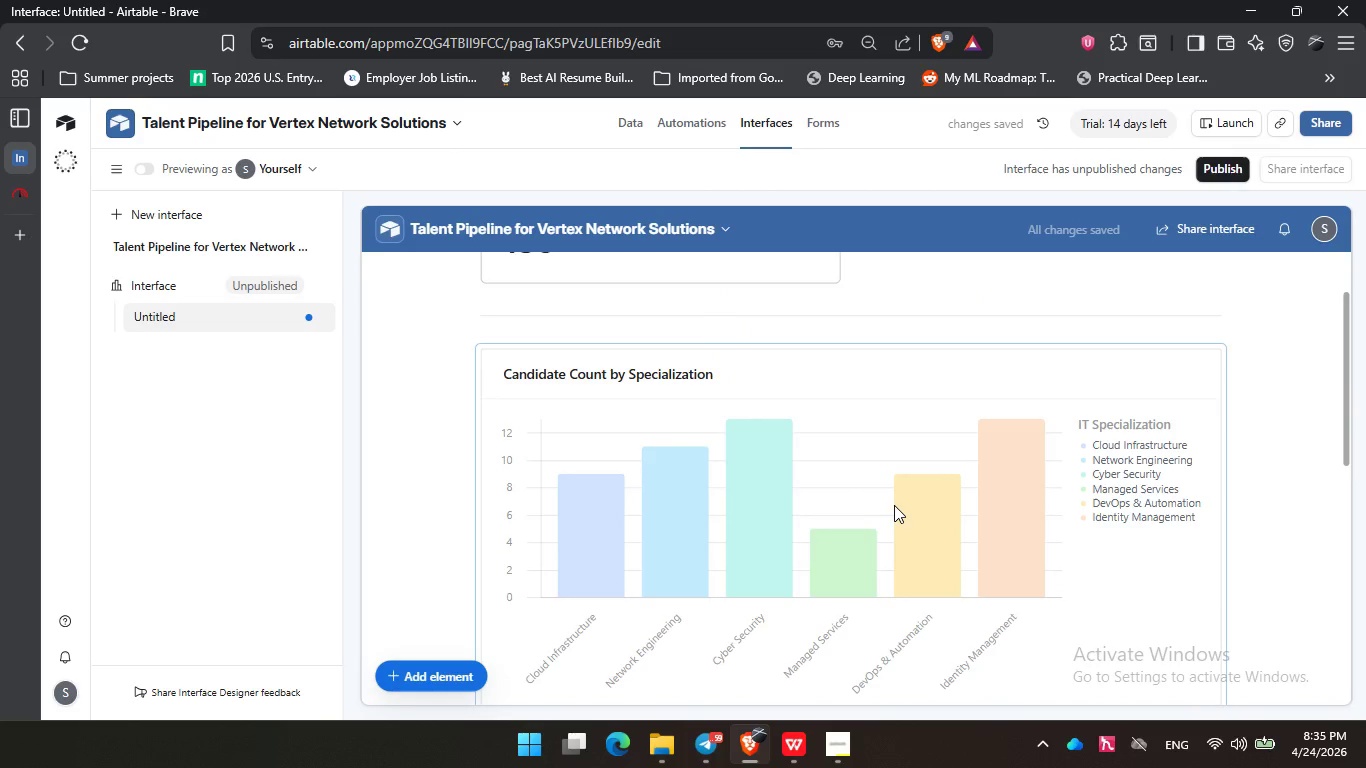 
scroll: coordinate [1001, 534], scroll_direction: down, amount: 5.0
 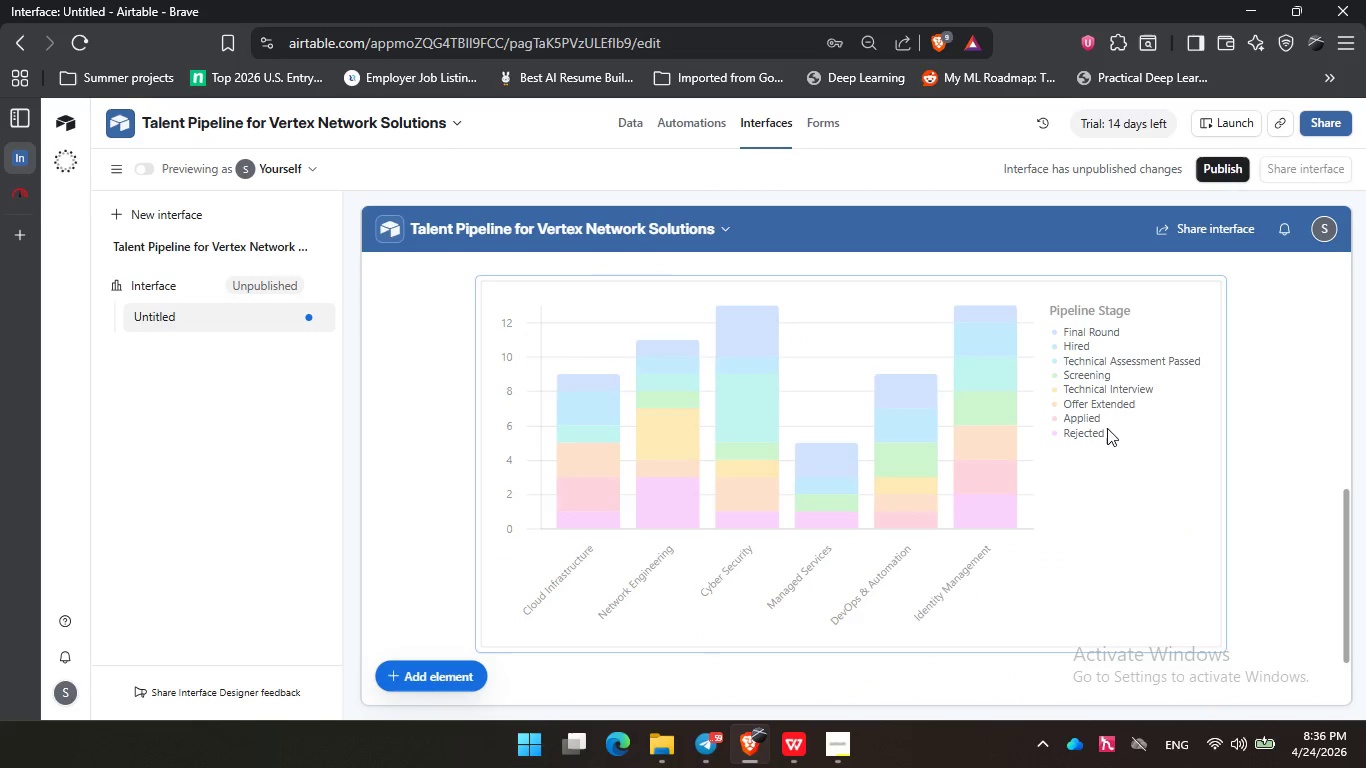 
scroll: coordinate [1093, 431], scroll_direction: up, amount: 5.0
 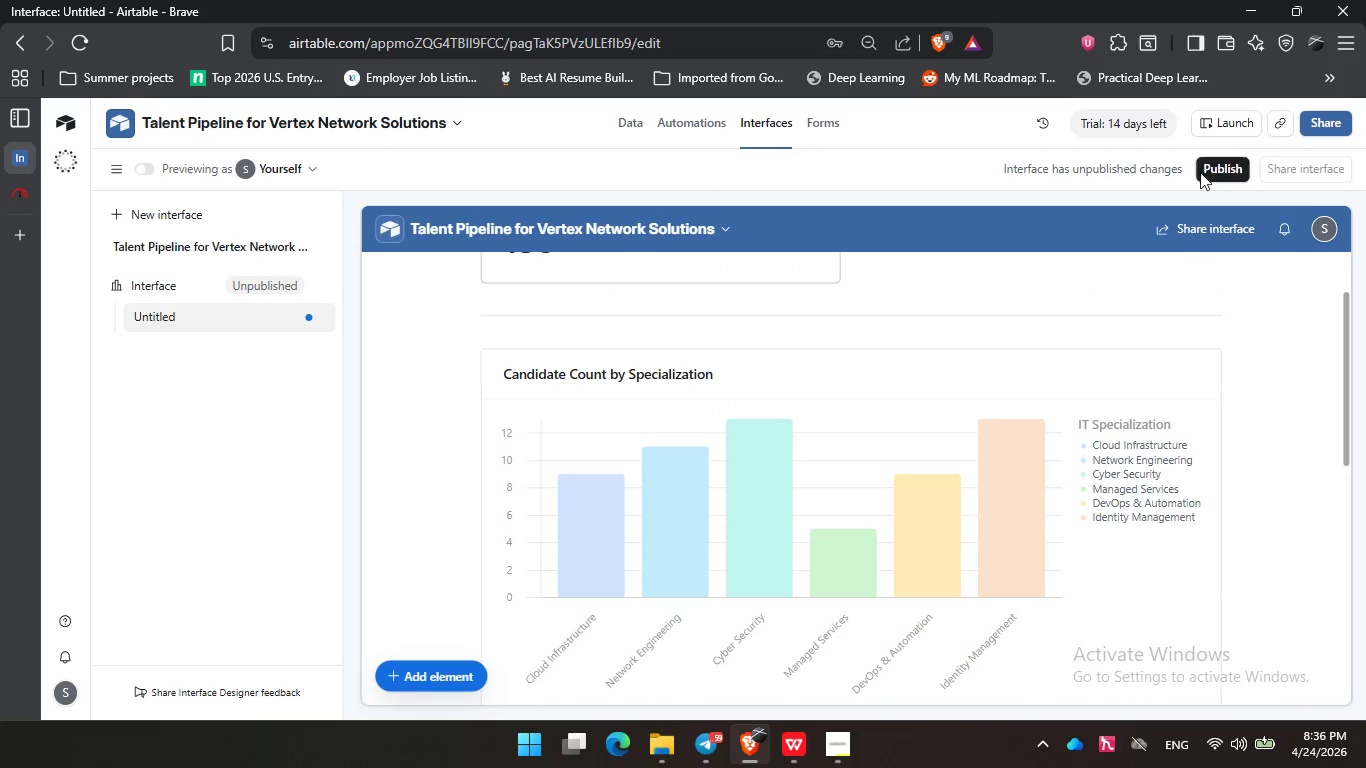 
left_click([1206, 164])
 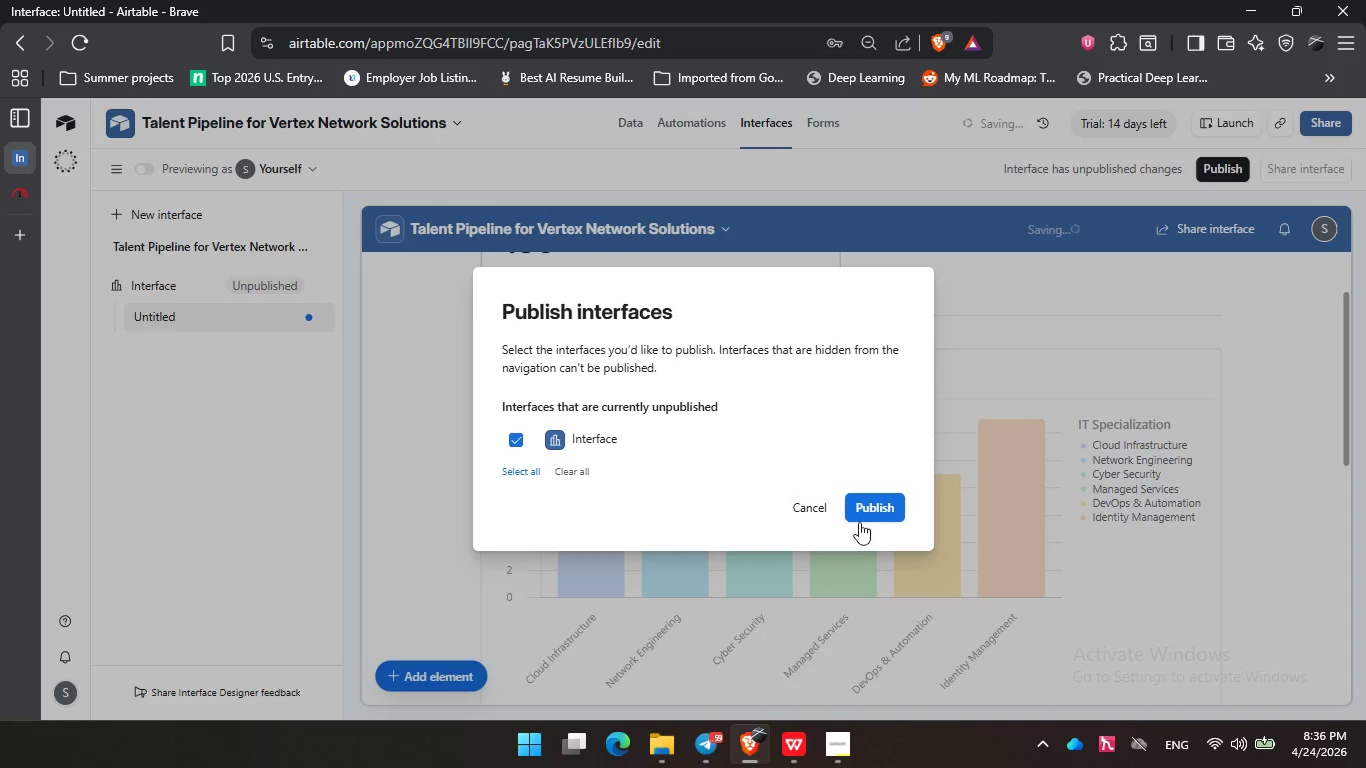 
left_click([878, 507])
 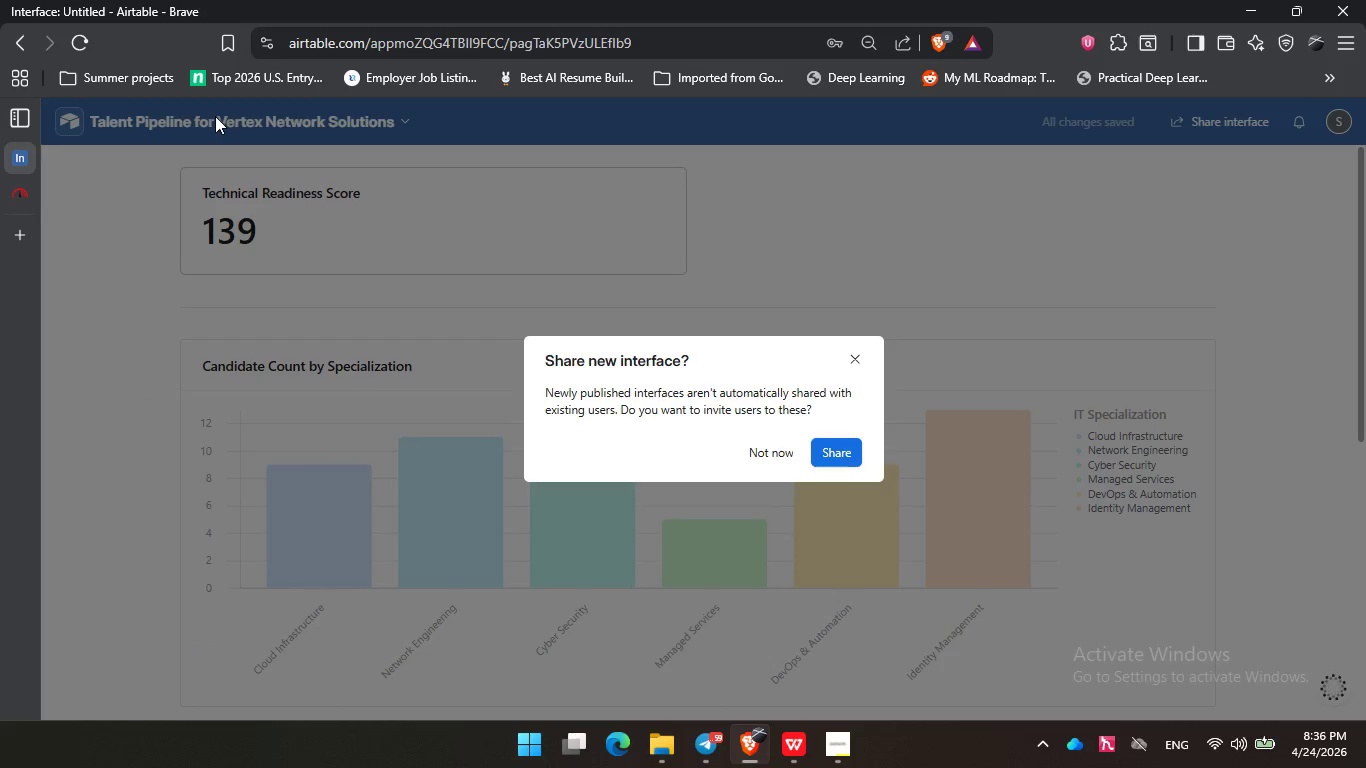 
left_click([769, 452])
 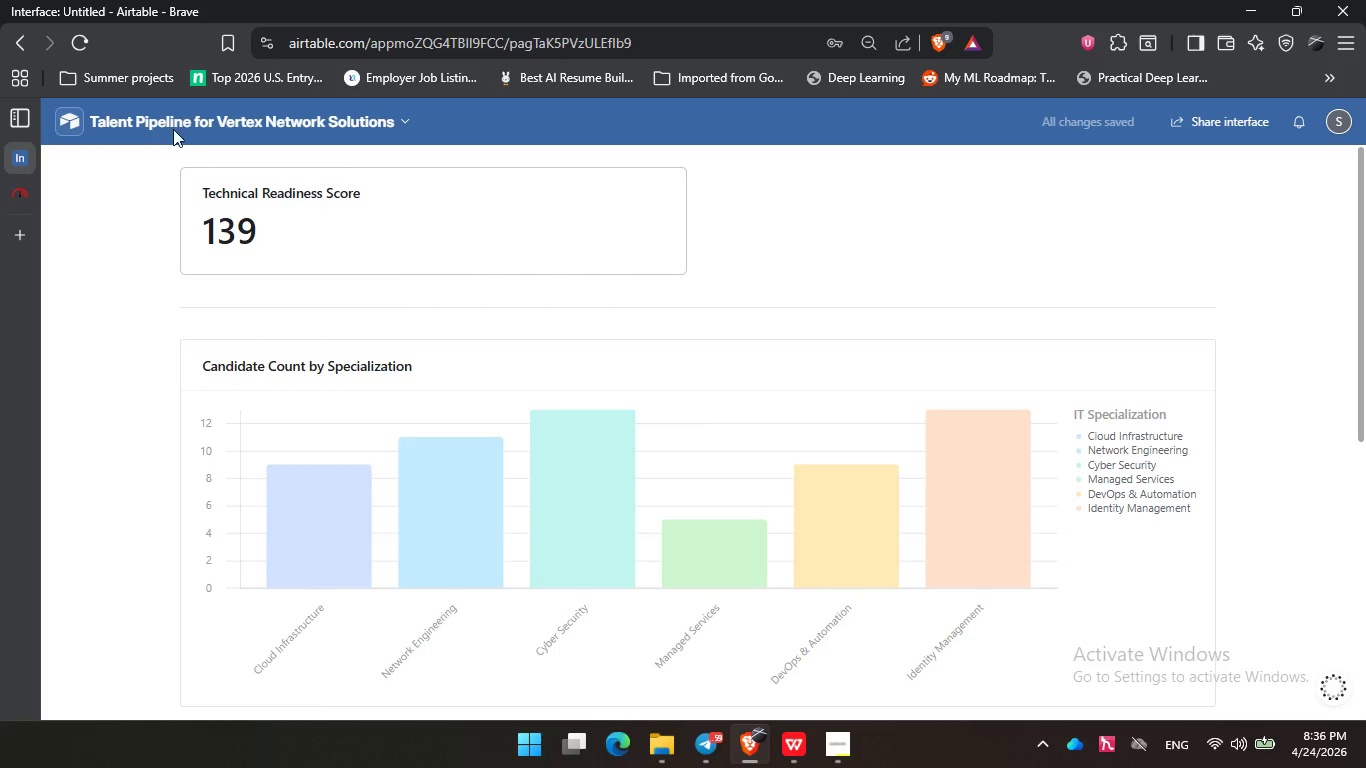 
left_click([169, 123])
 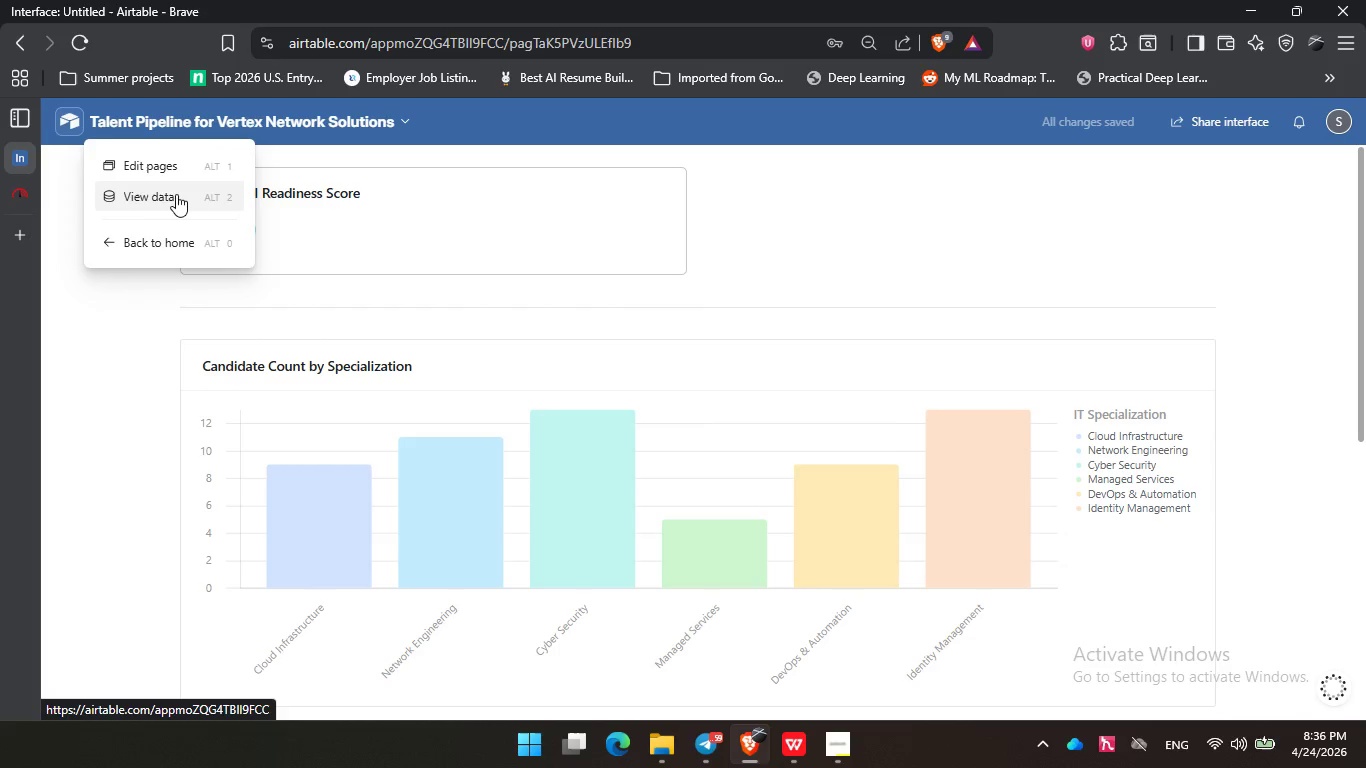 
left_click([187, 196])
 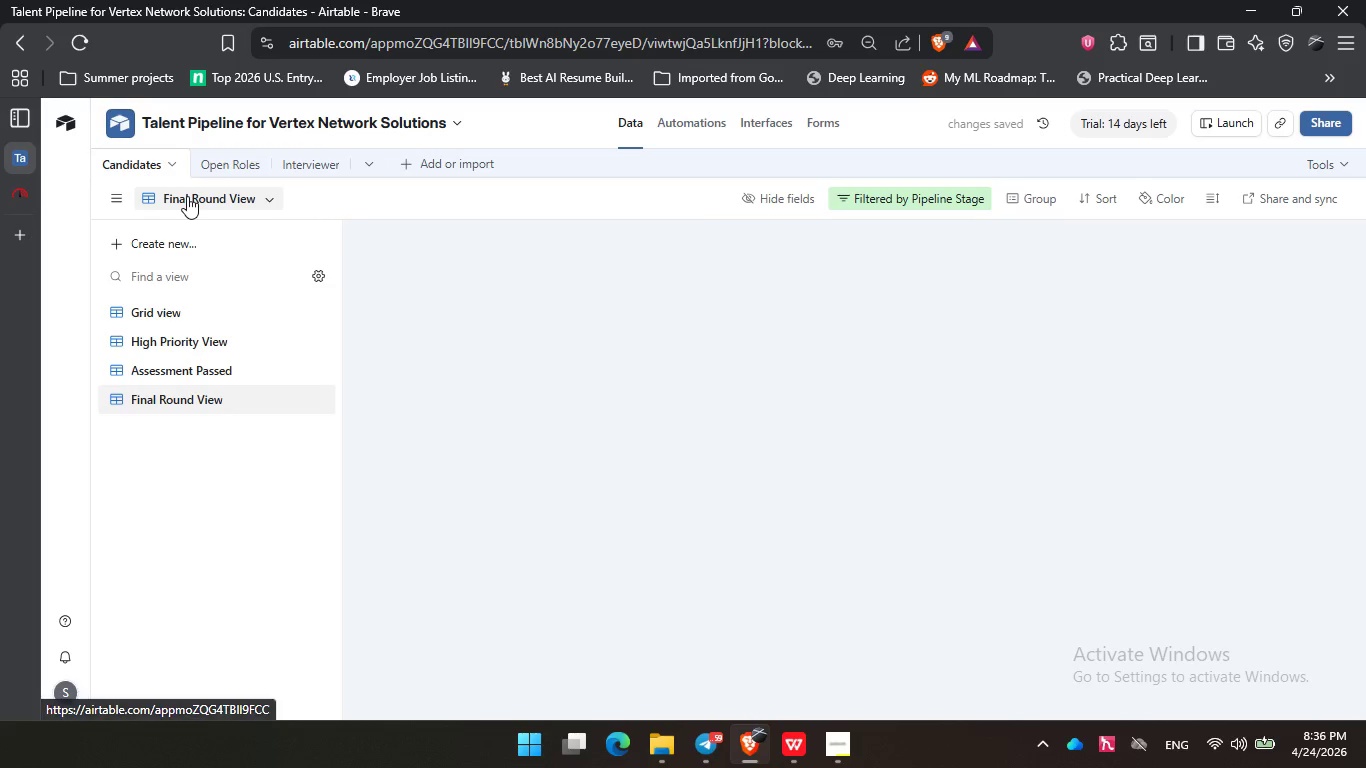 
mouse_move([214, 198])
 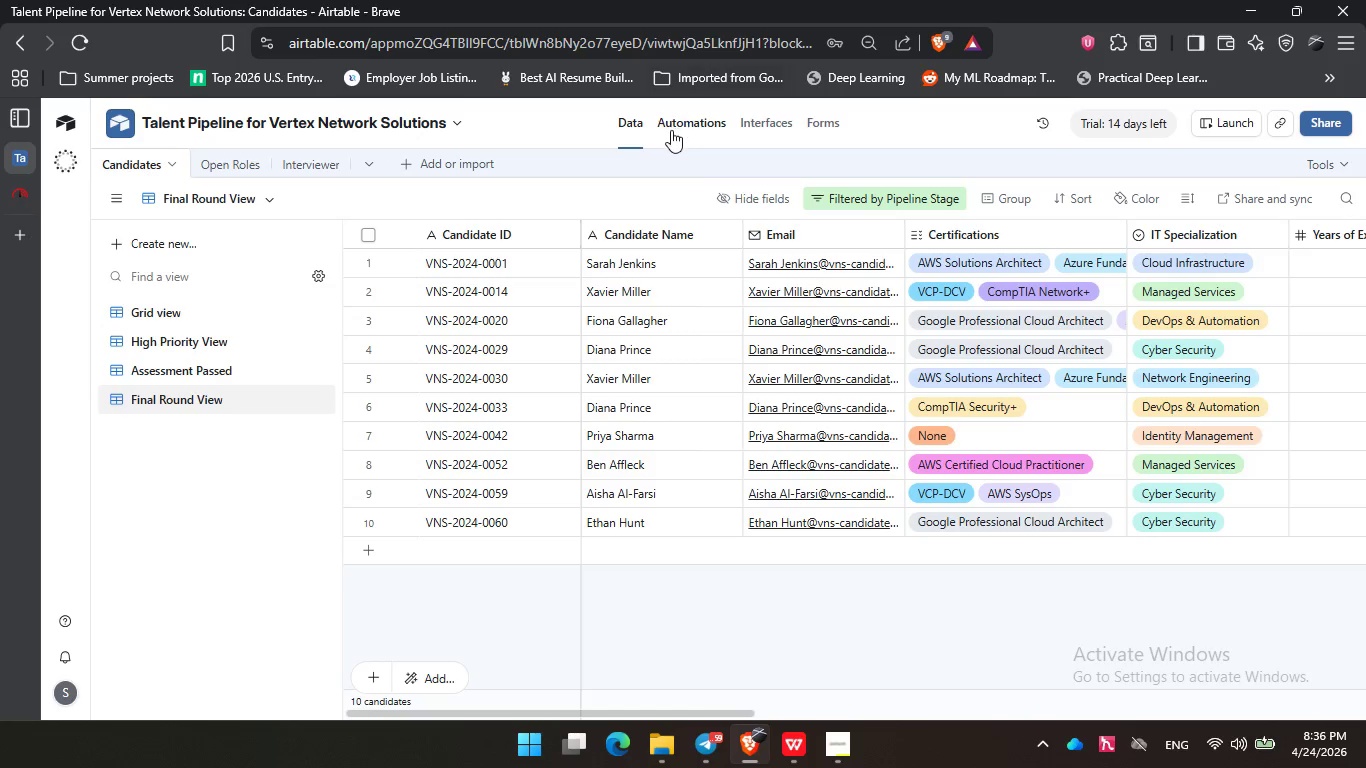 
left_click([671, 130])
 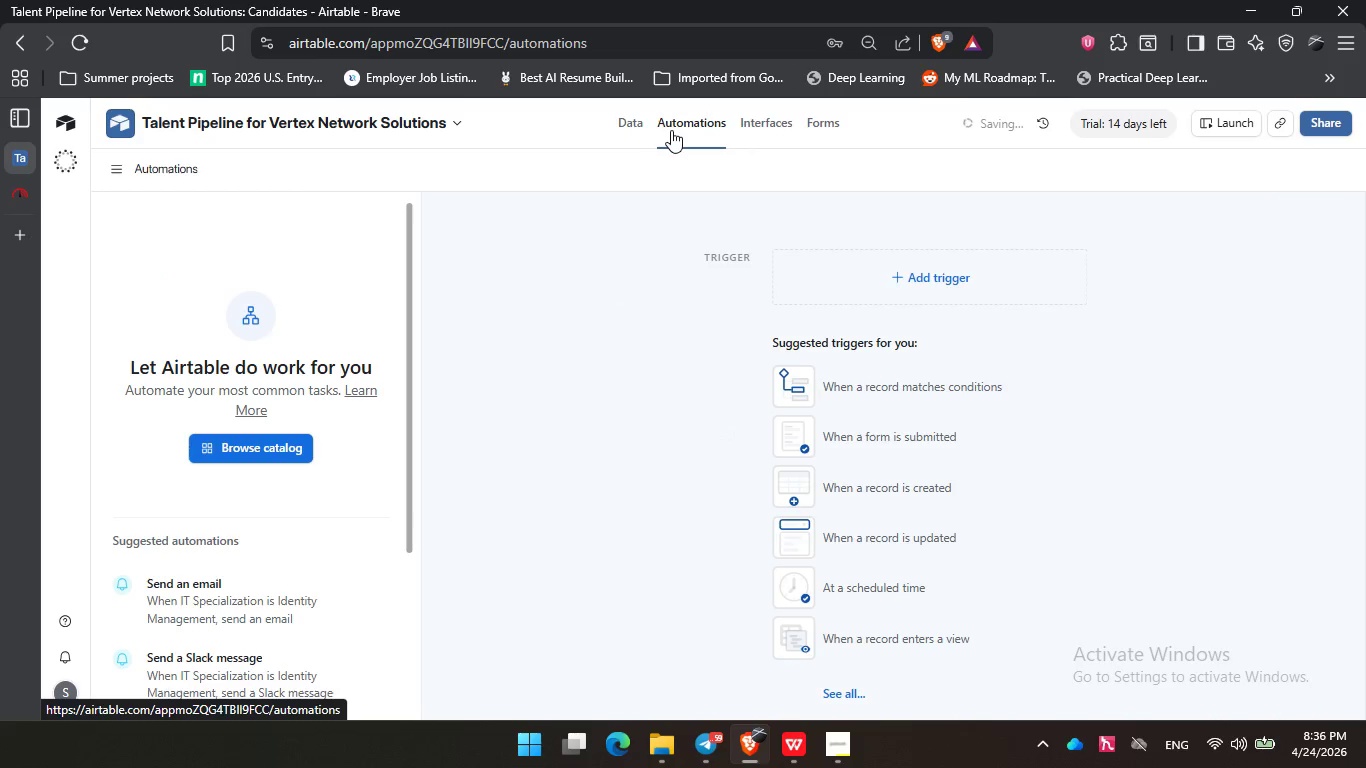 
mouse_move([735, 259])
 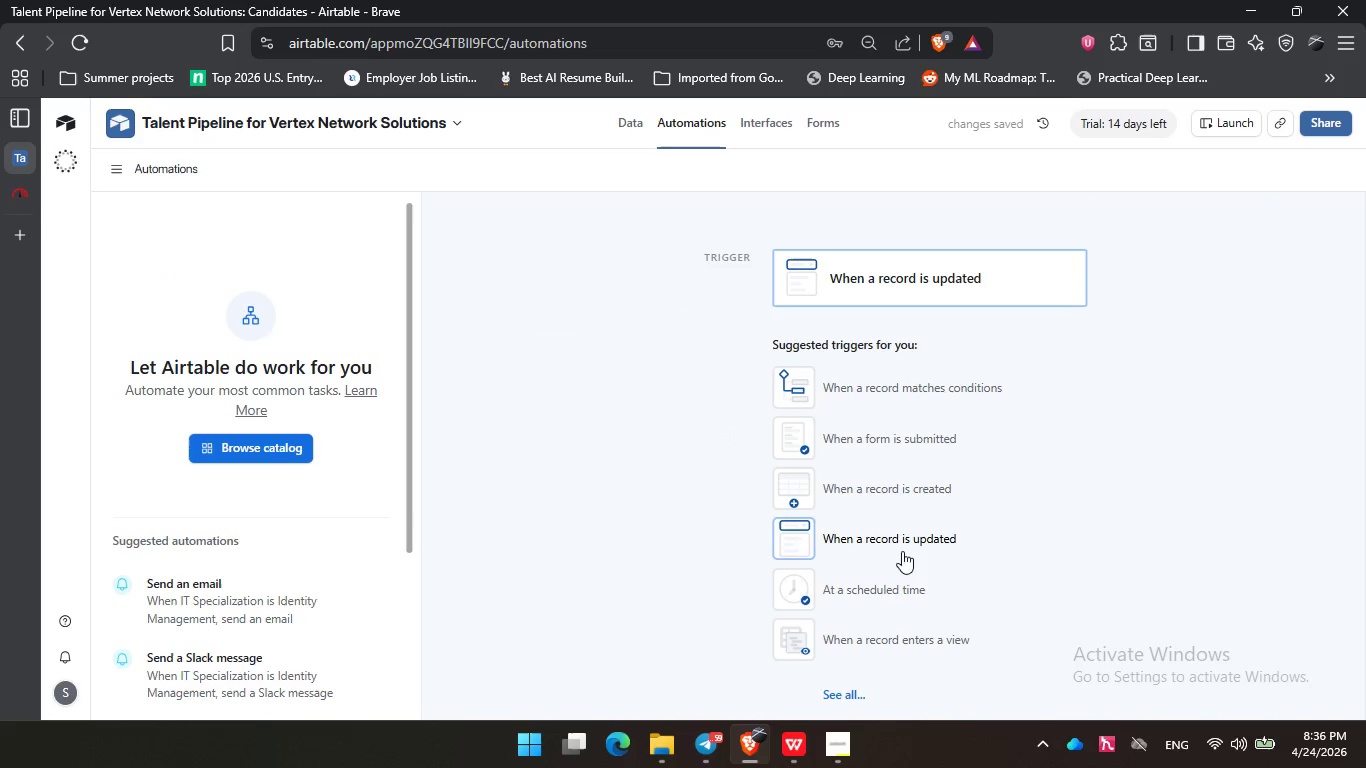 
left_click([902, 541])
 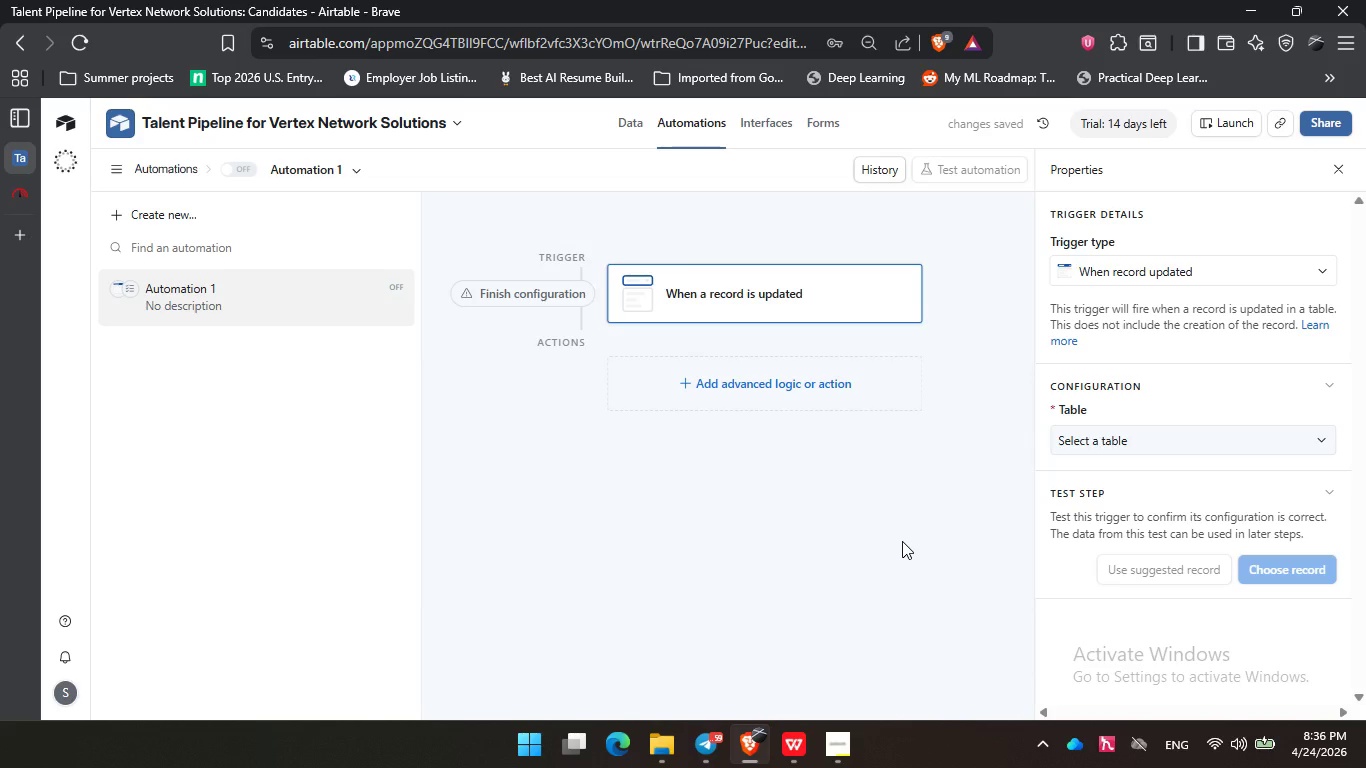 
left_click([1122, 449])
 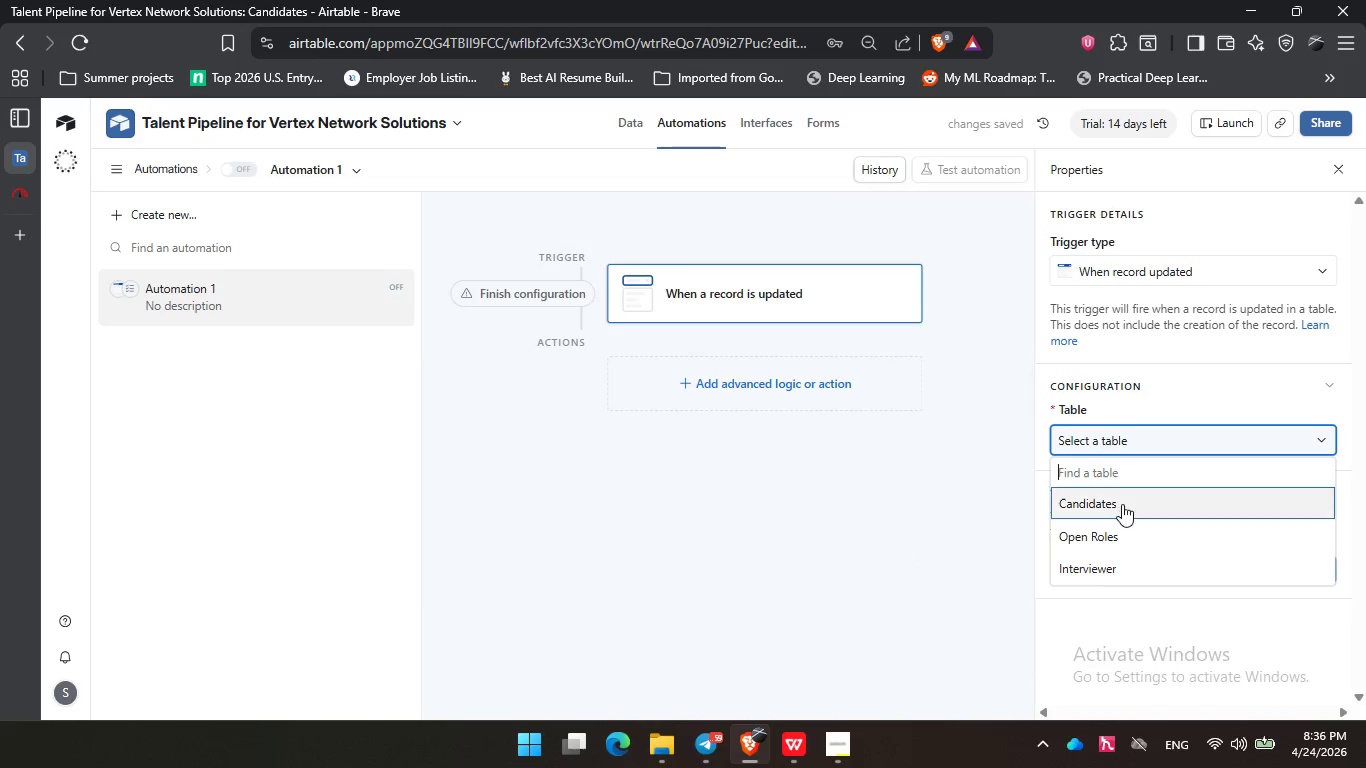 
left_click([1122, 504])
 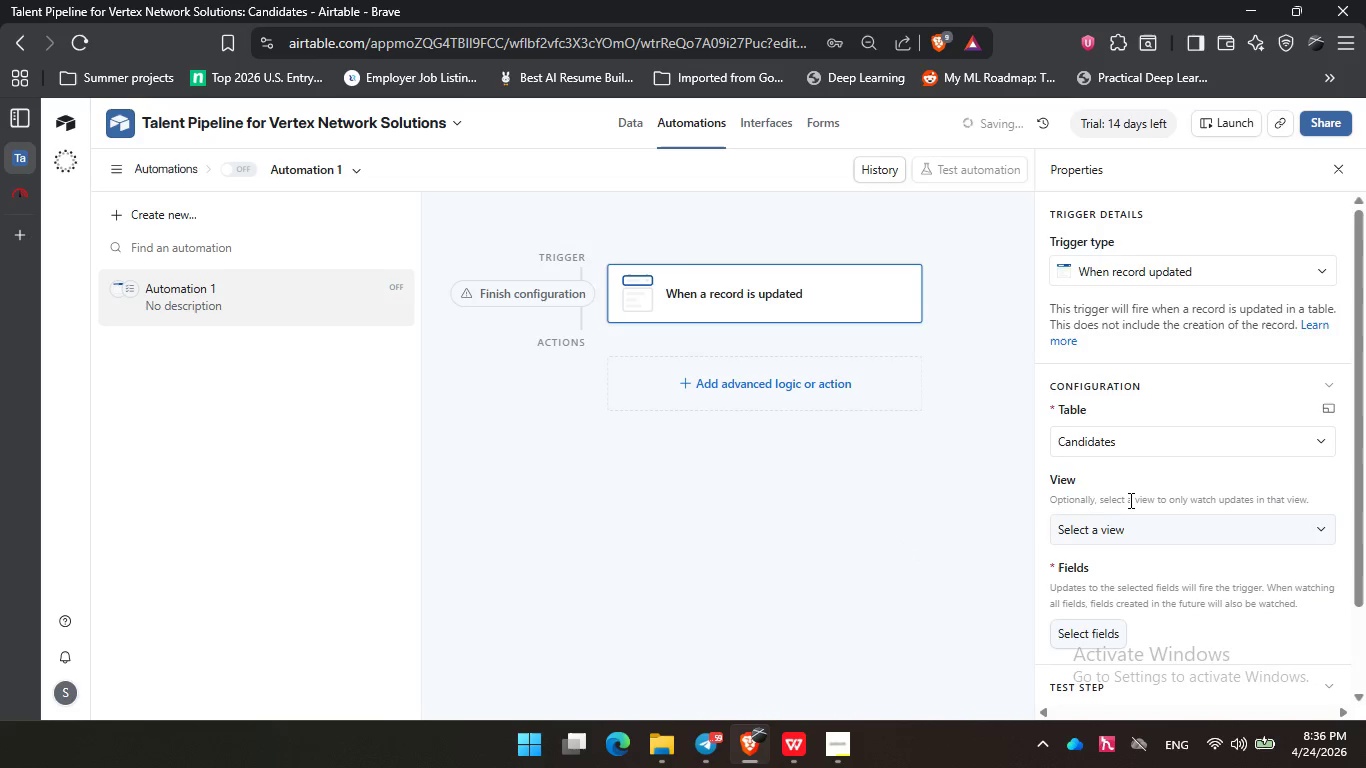 
scroll: coordinate [1129, 500], scroll_direction: down, amount: 1.0
 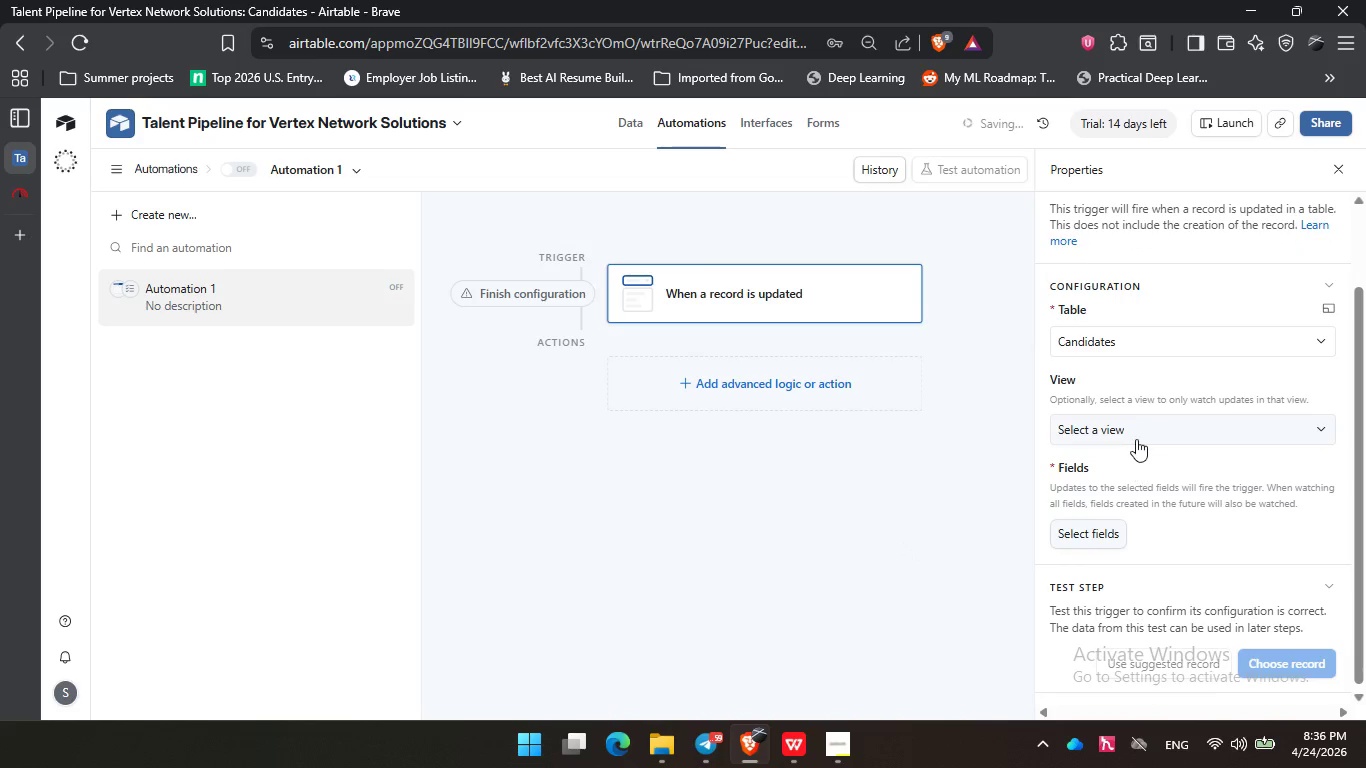 
left_click([1136, 439])
 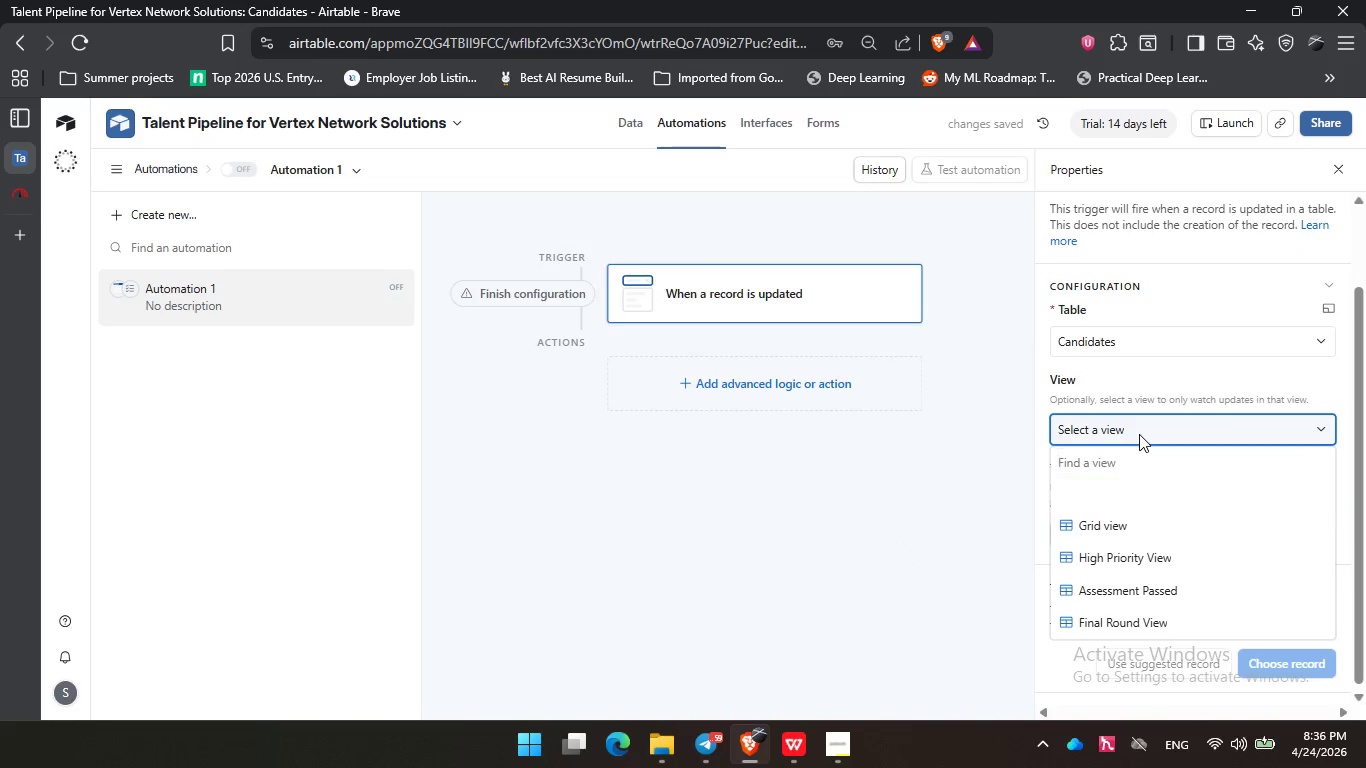 
left_click([1147, 517])
 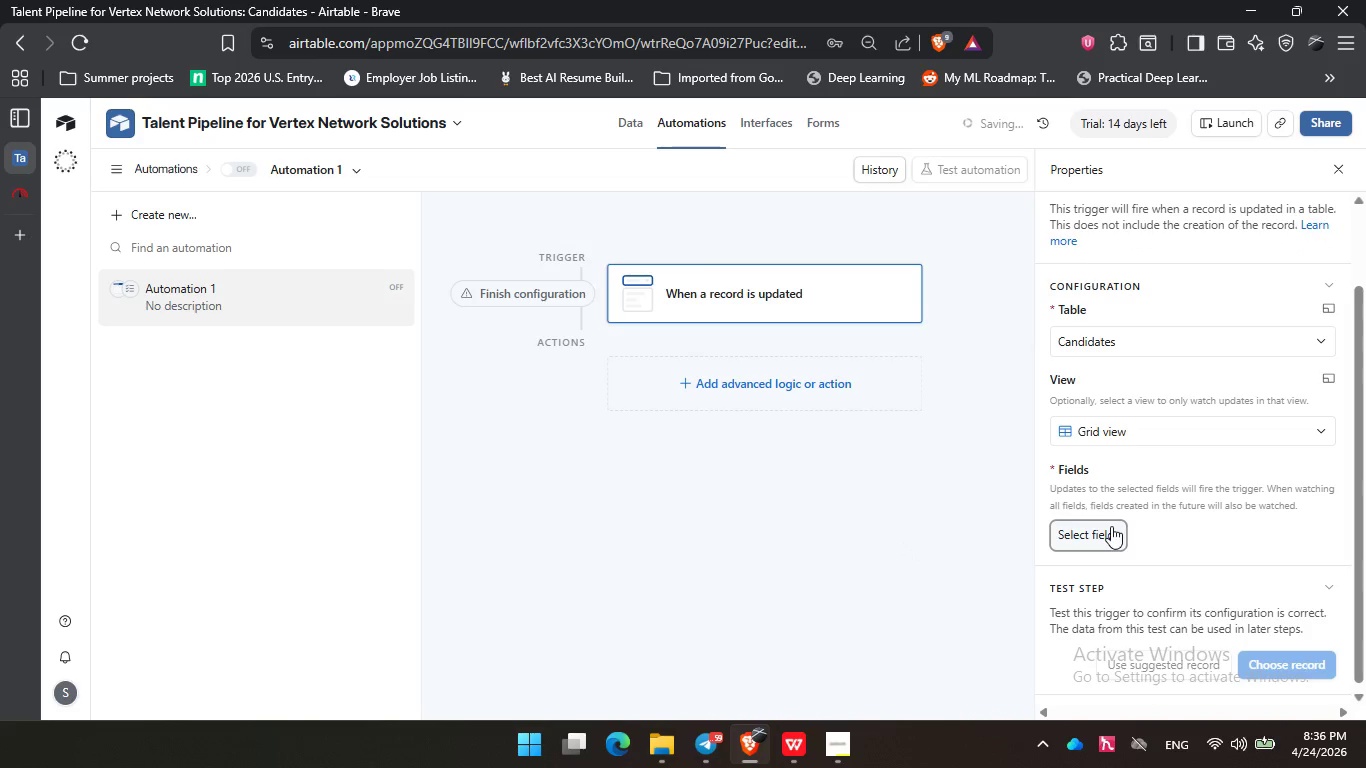 
left_click([1108, 526])
 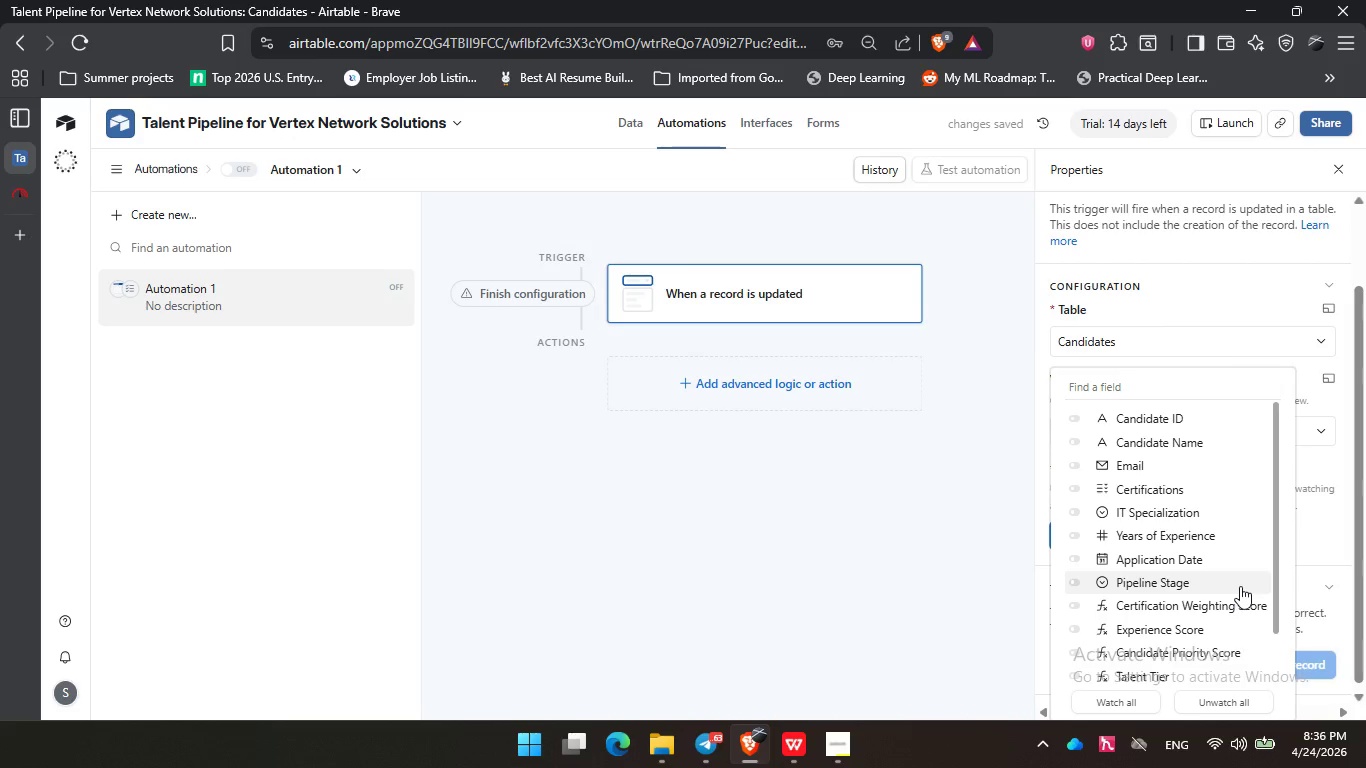 
left_click([1240, 586])
 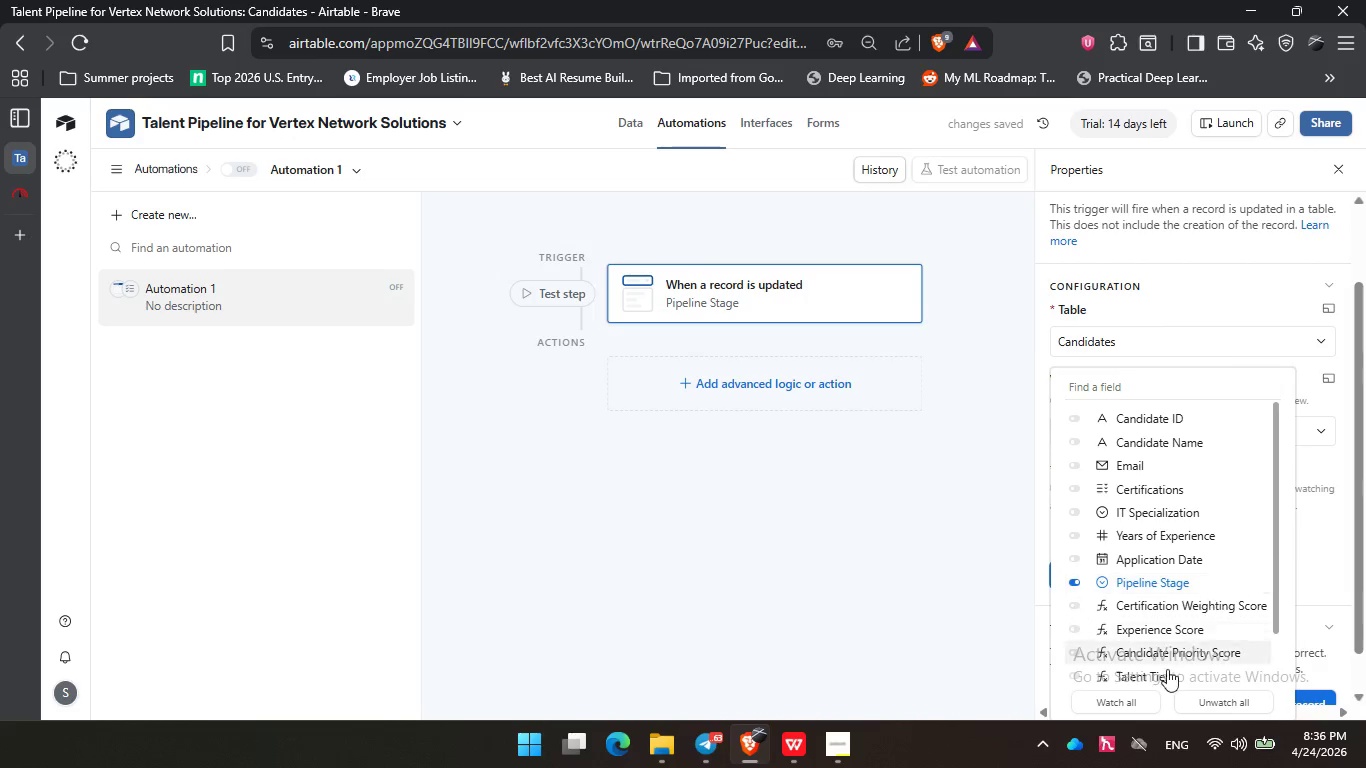 
left_click([902, 621])
 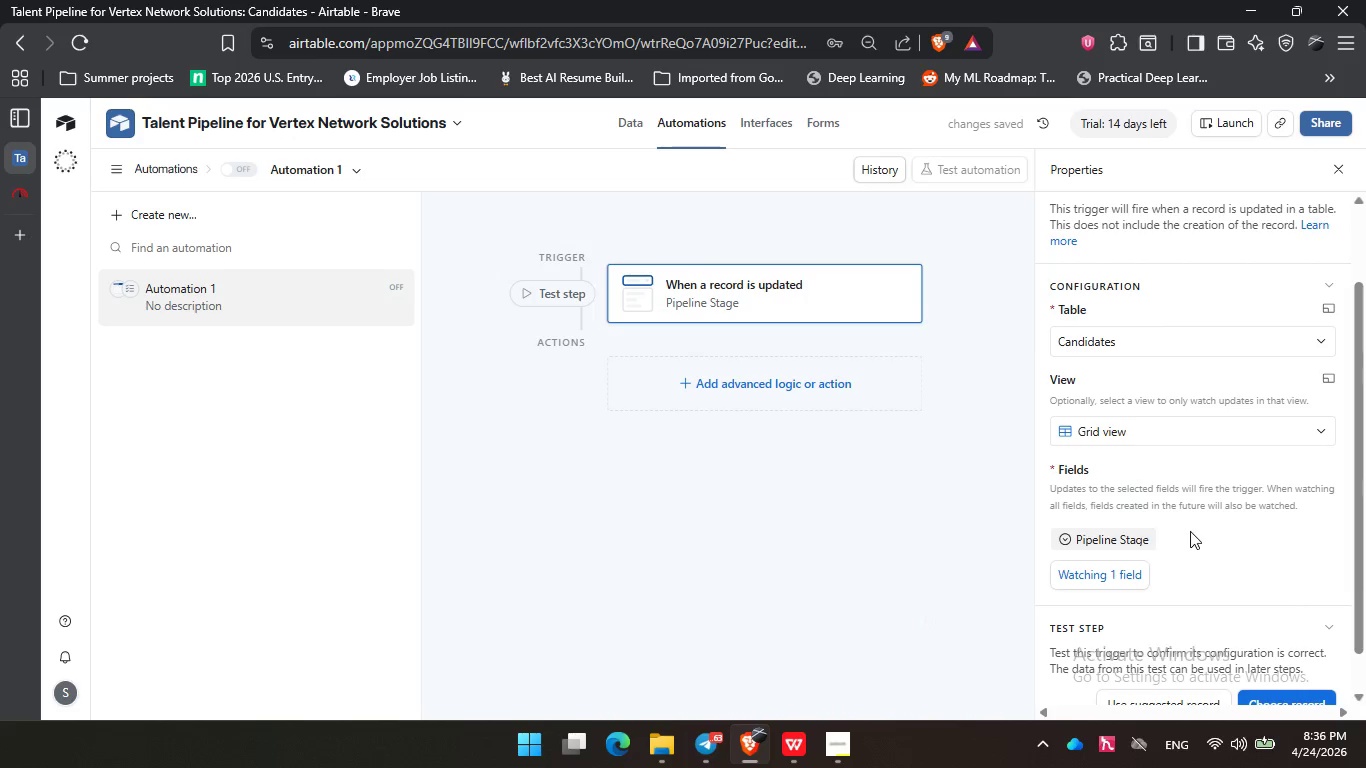 
scroll: coordinate [1193, 531], scroll_direction: down, amount: 1.0
 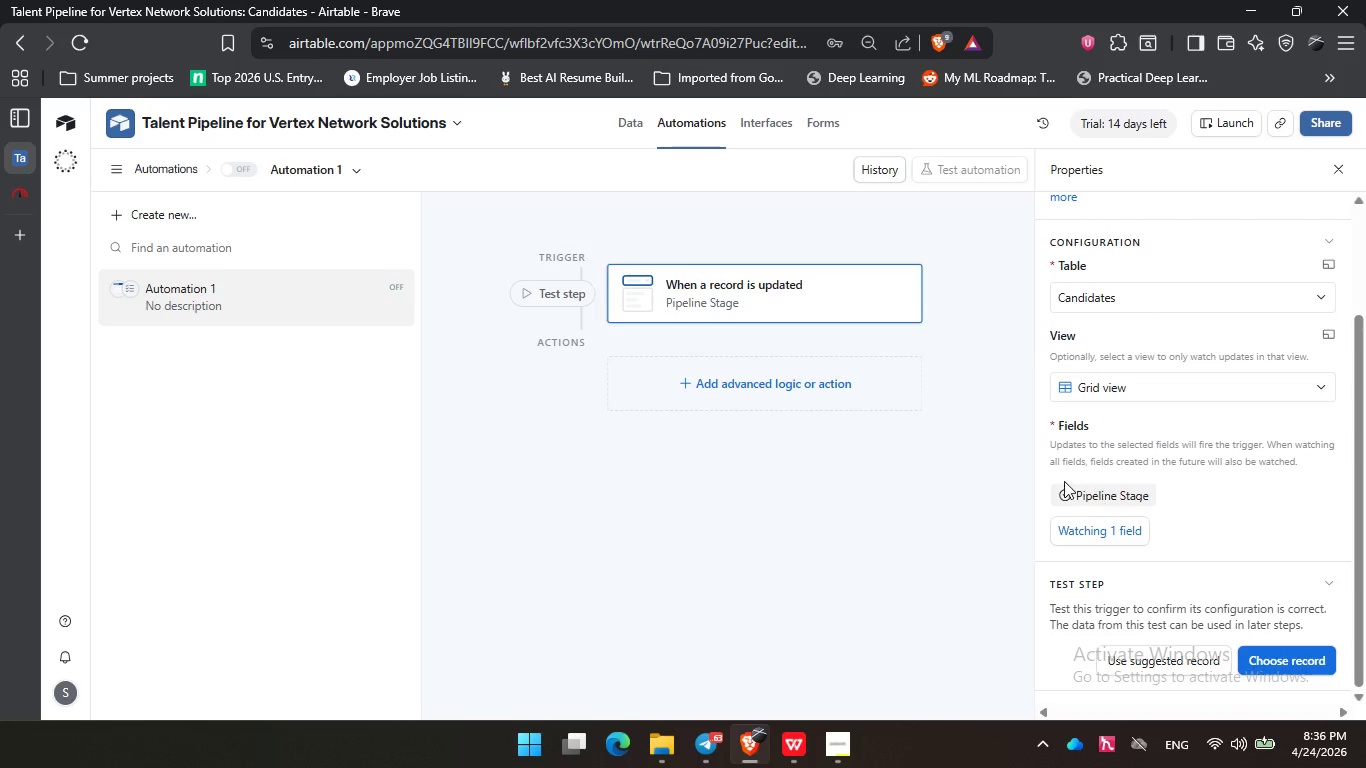 
left_click([1129, 535])
 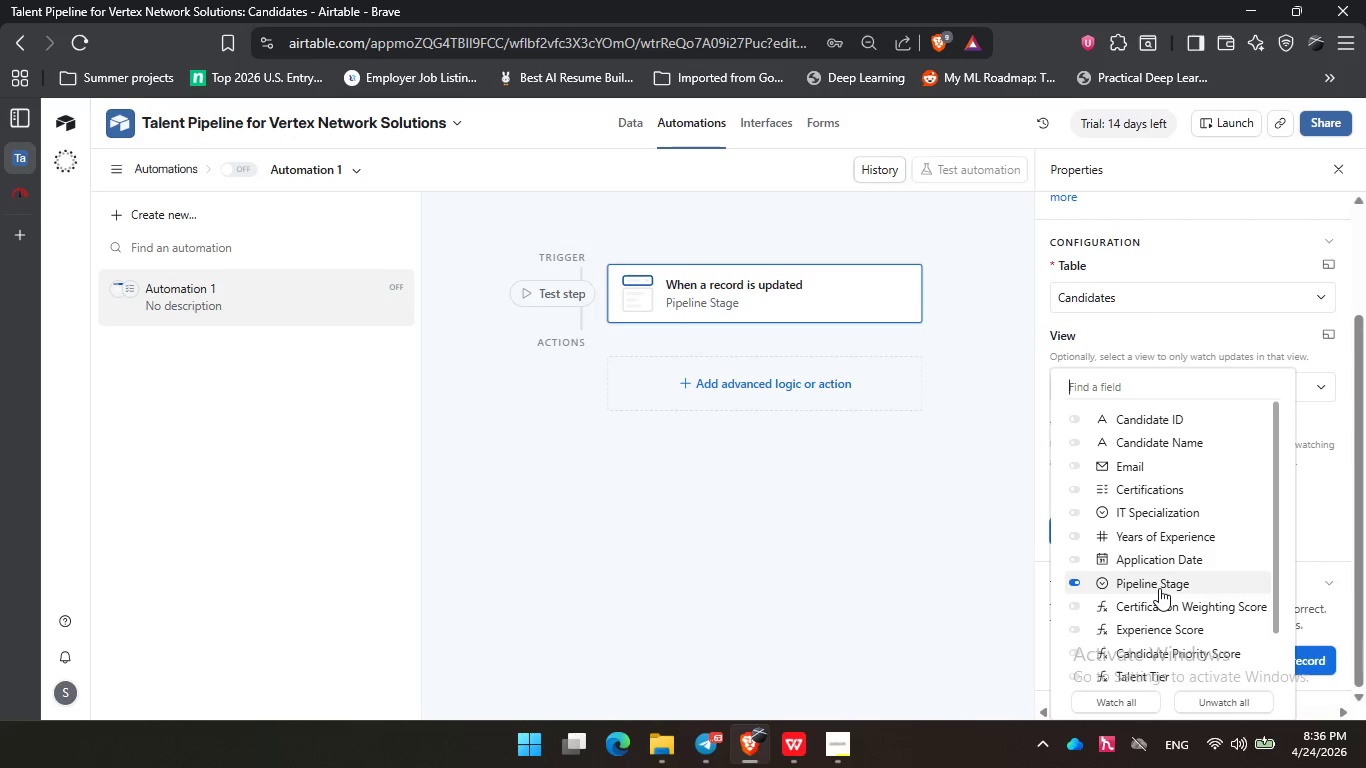 
left_click([1159, 588])
 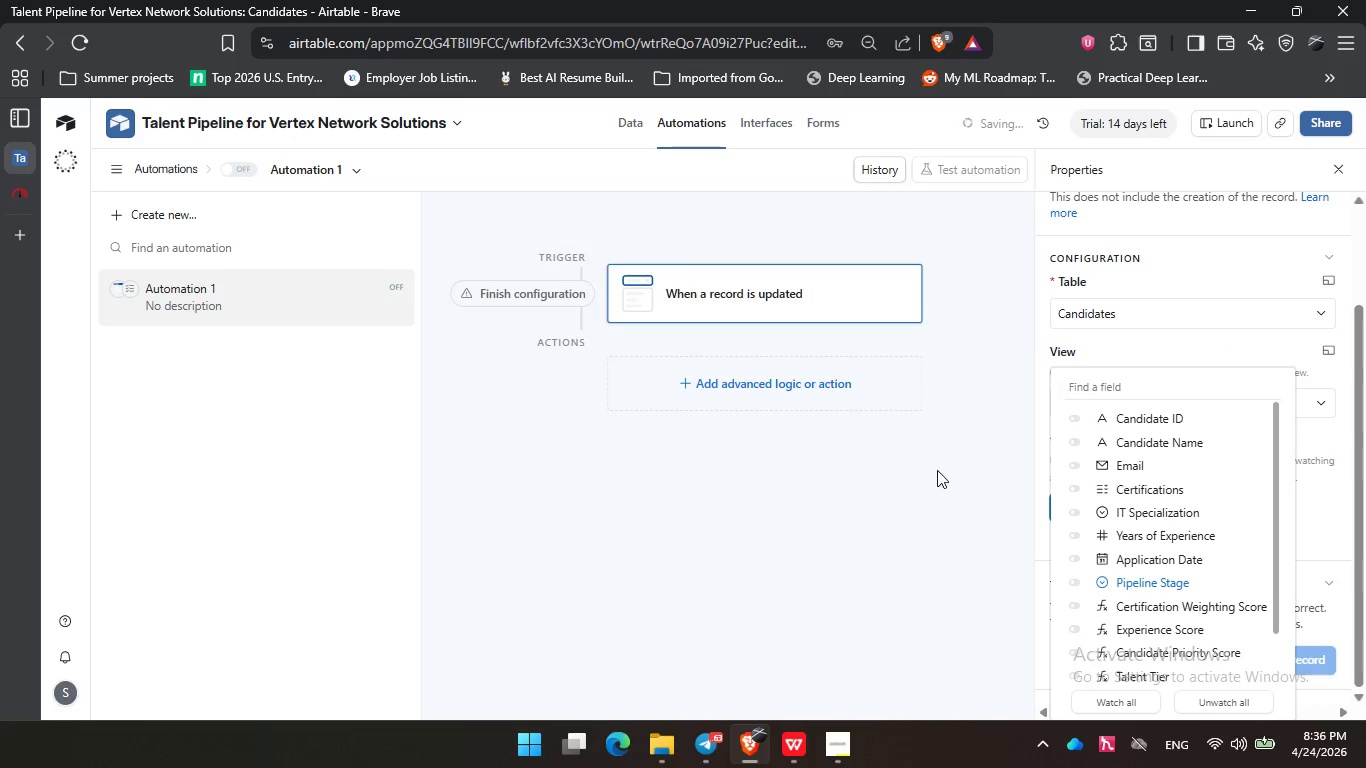 
left_click([925, 462])
 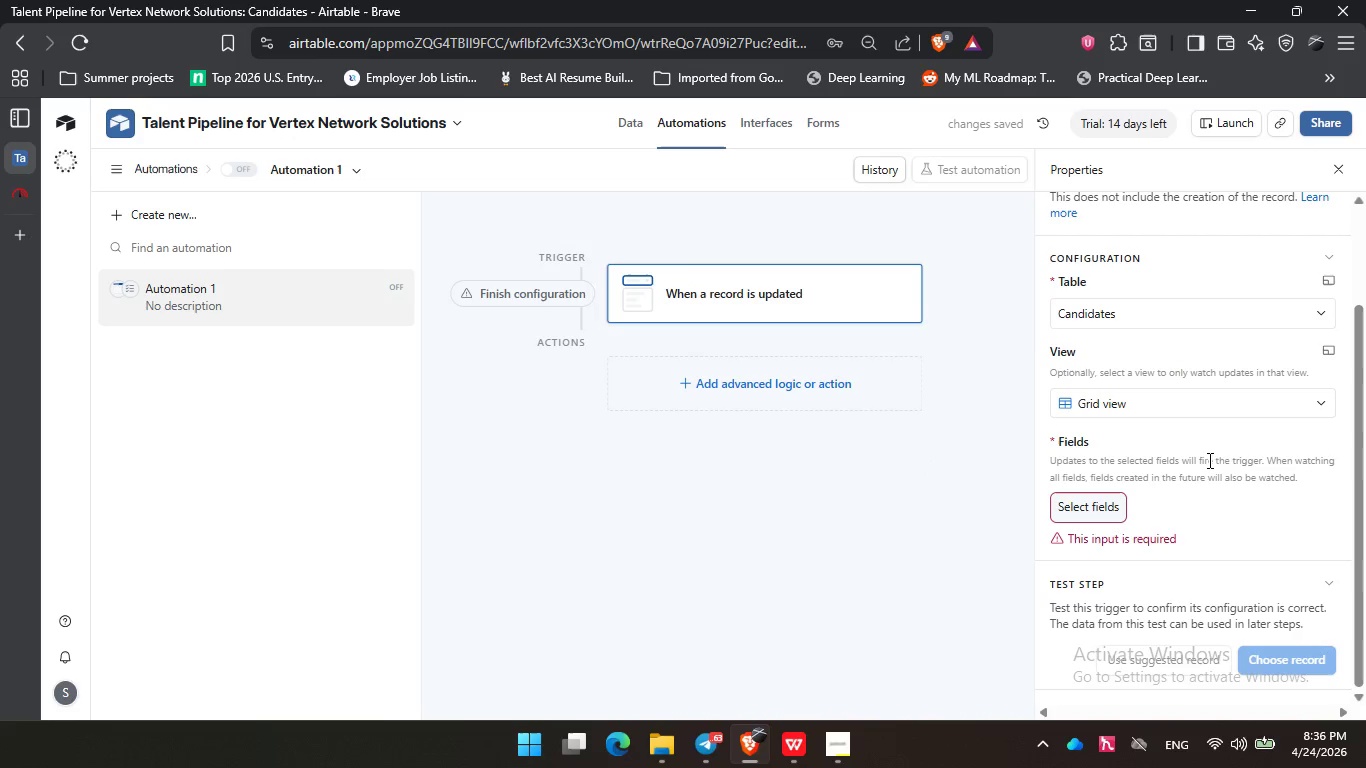 
left_click([1112, 505])
 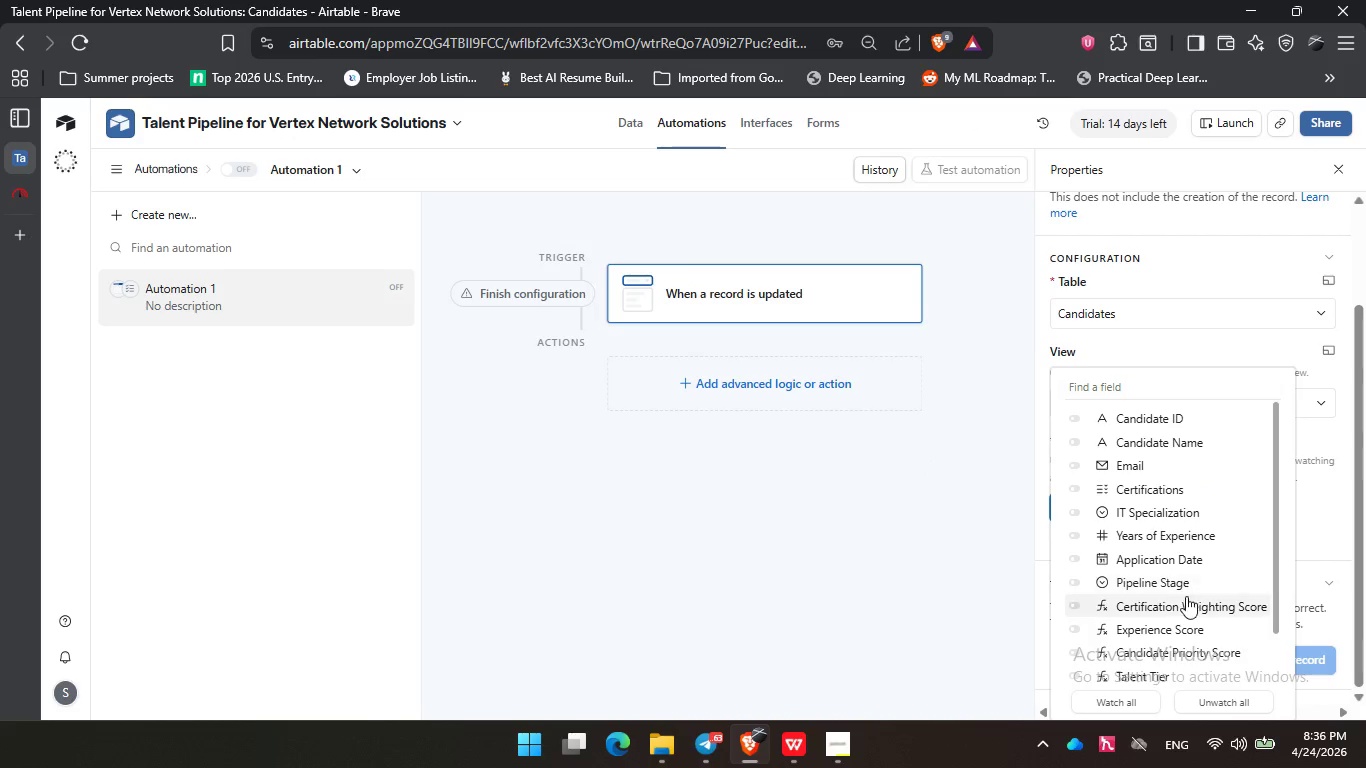 
left_click([1187, 584])
 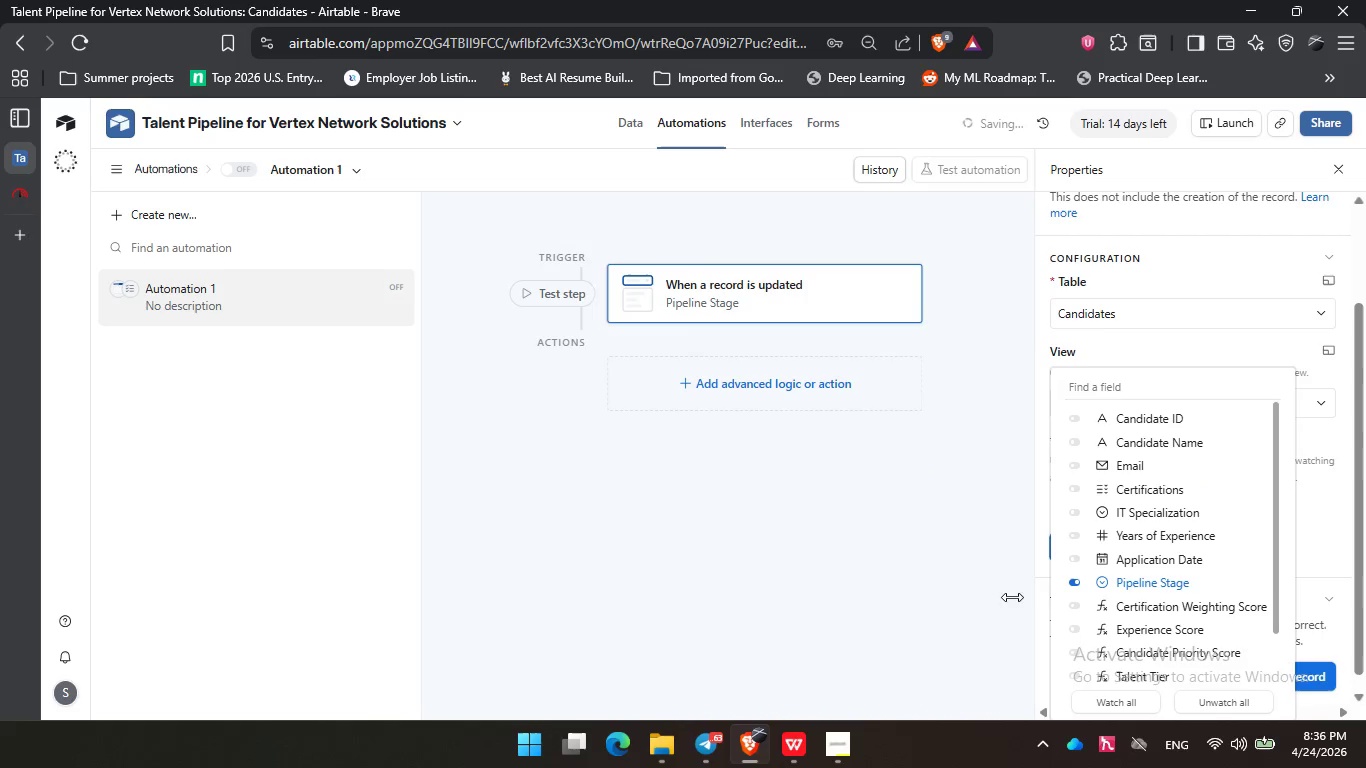 
left_click([942, 587])
 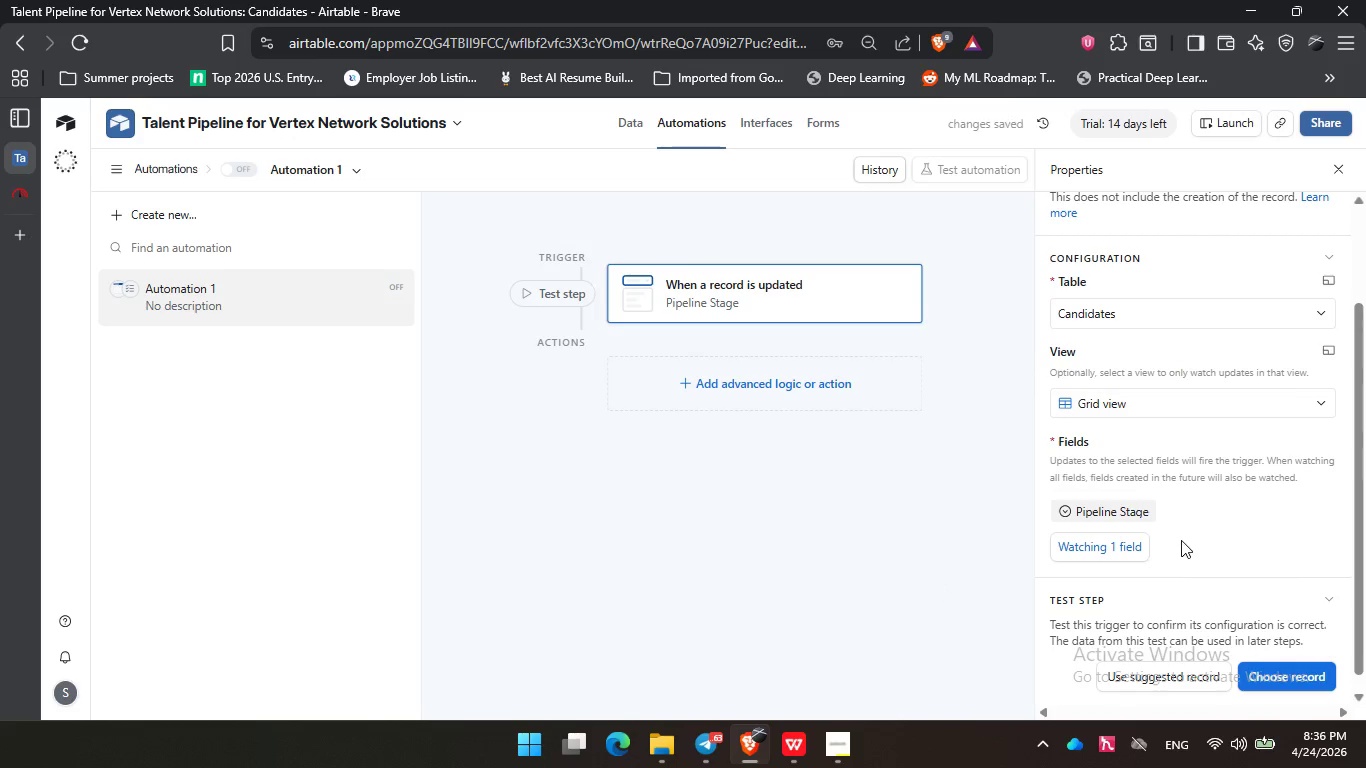 
scroll: coordinate [1181, 540], scroll_direction: down, amount: 2.0
 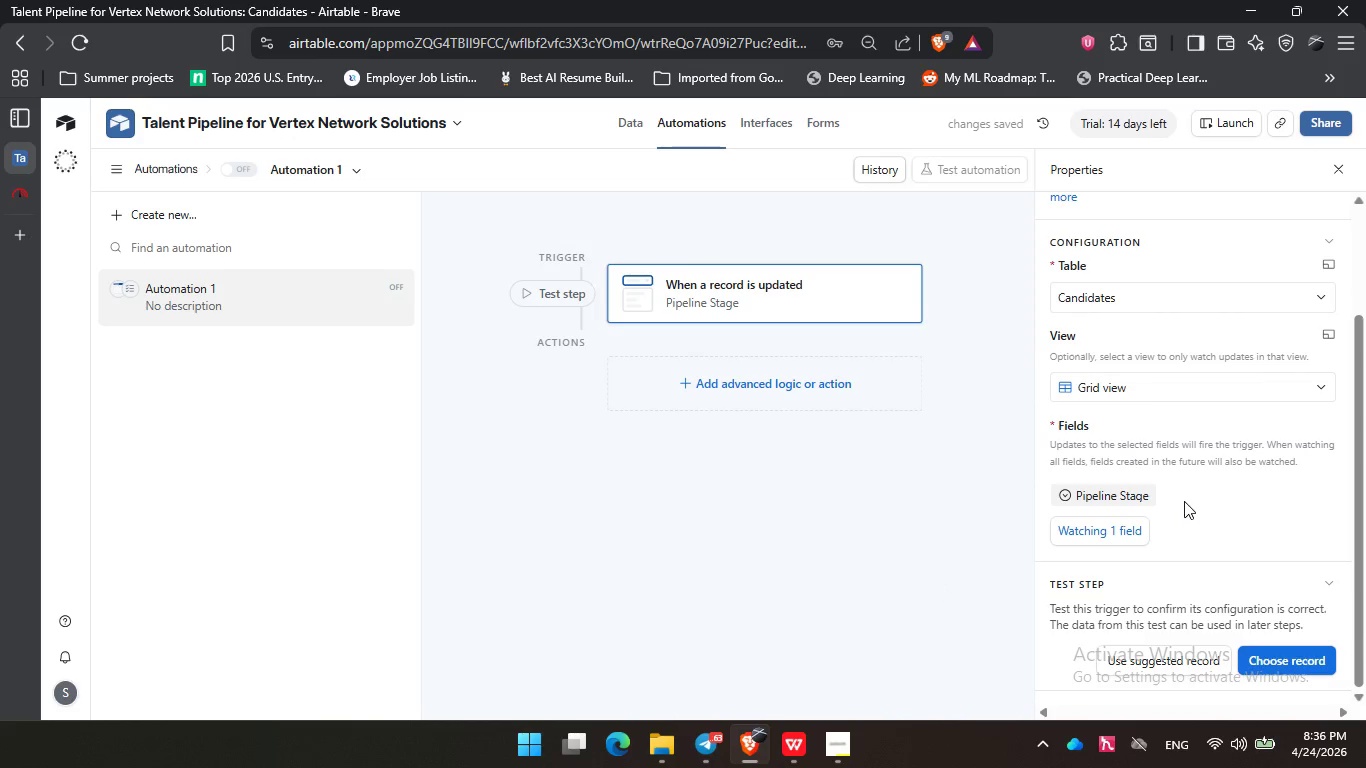 
scroll: coordinate [1184, 501], scroll_direction: up, amount: 2.0
 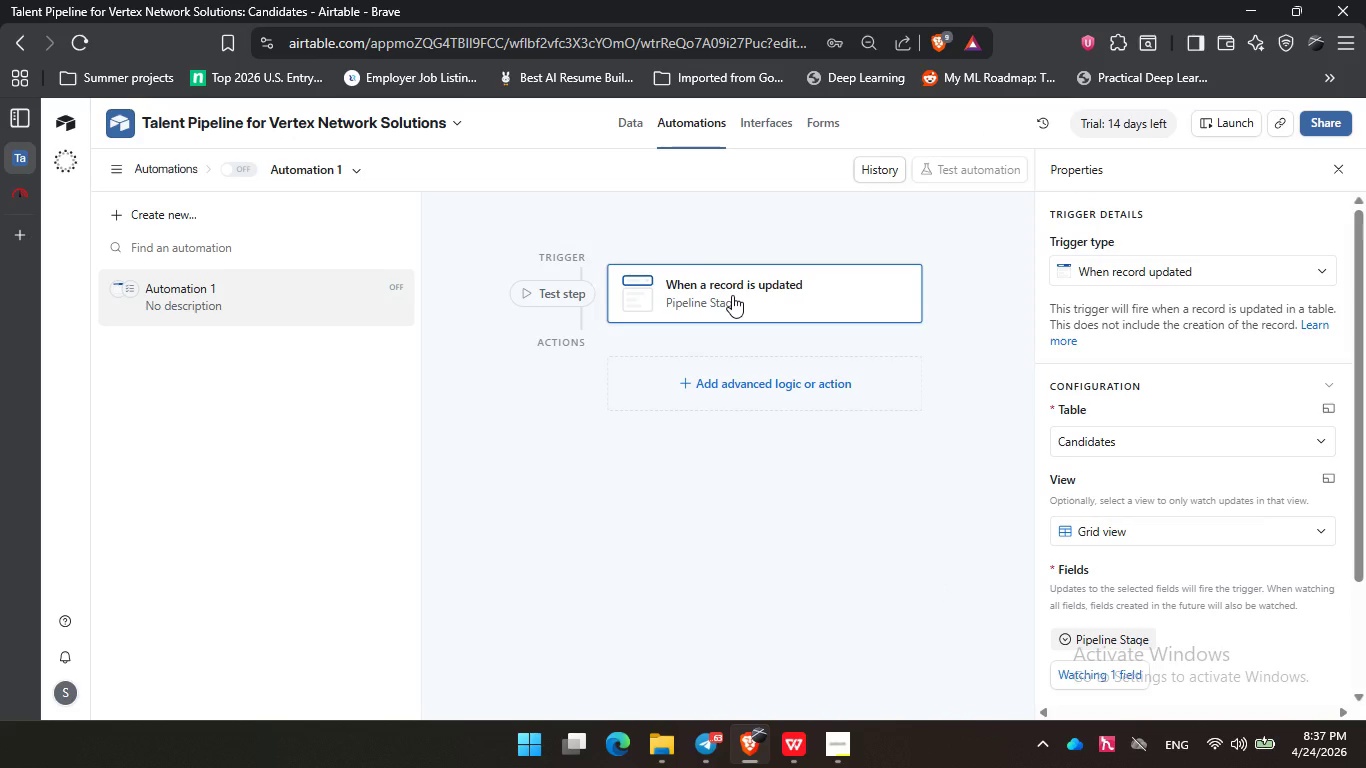 
wait(9.49)
 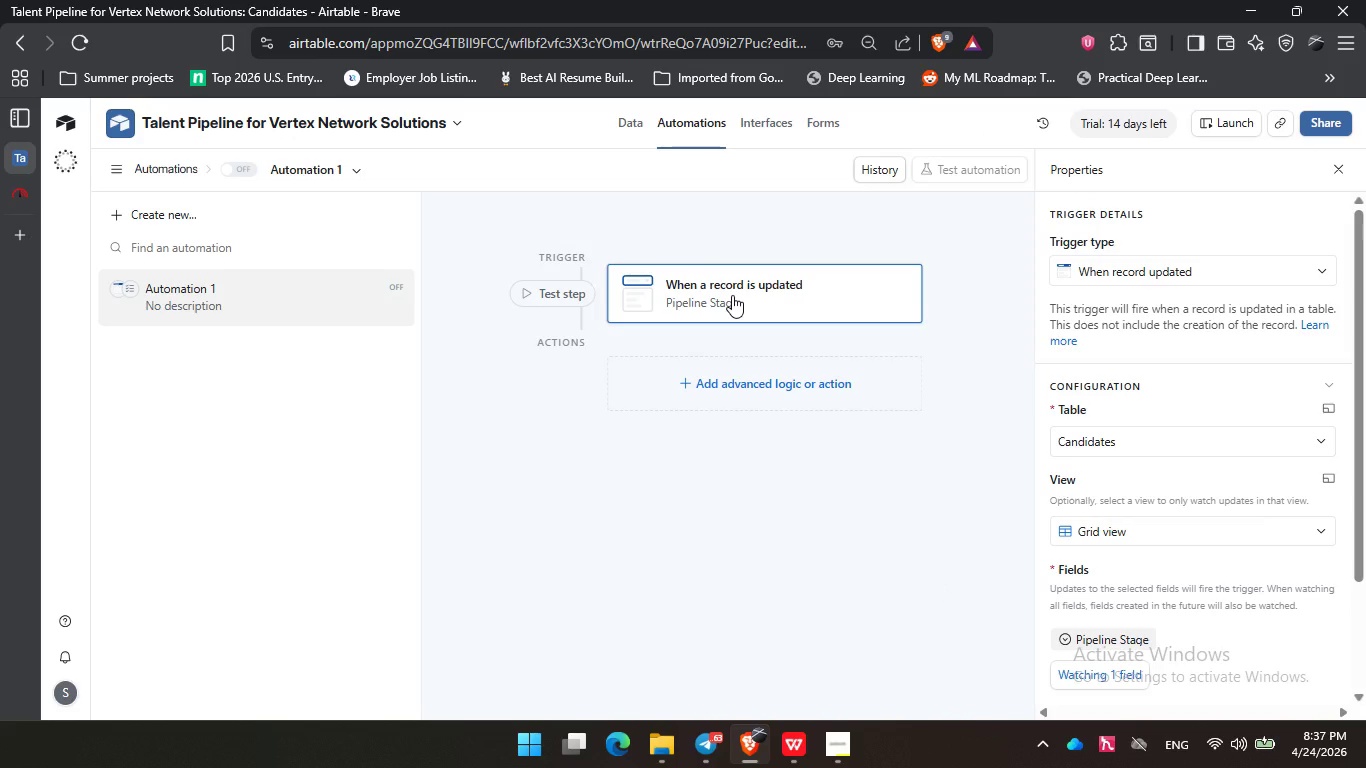 
scroll: coordinate [1166, 542], scroll_direction: down, amount: 1.0
 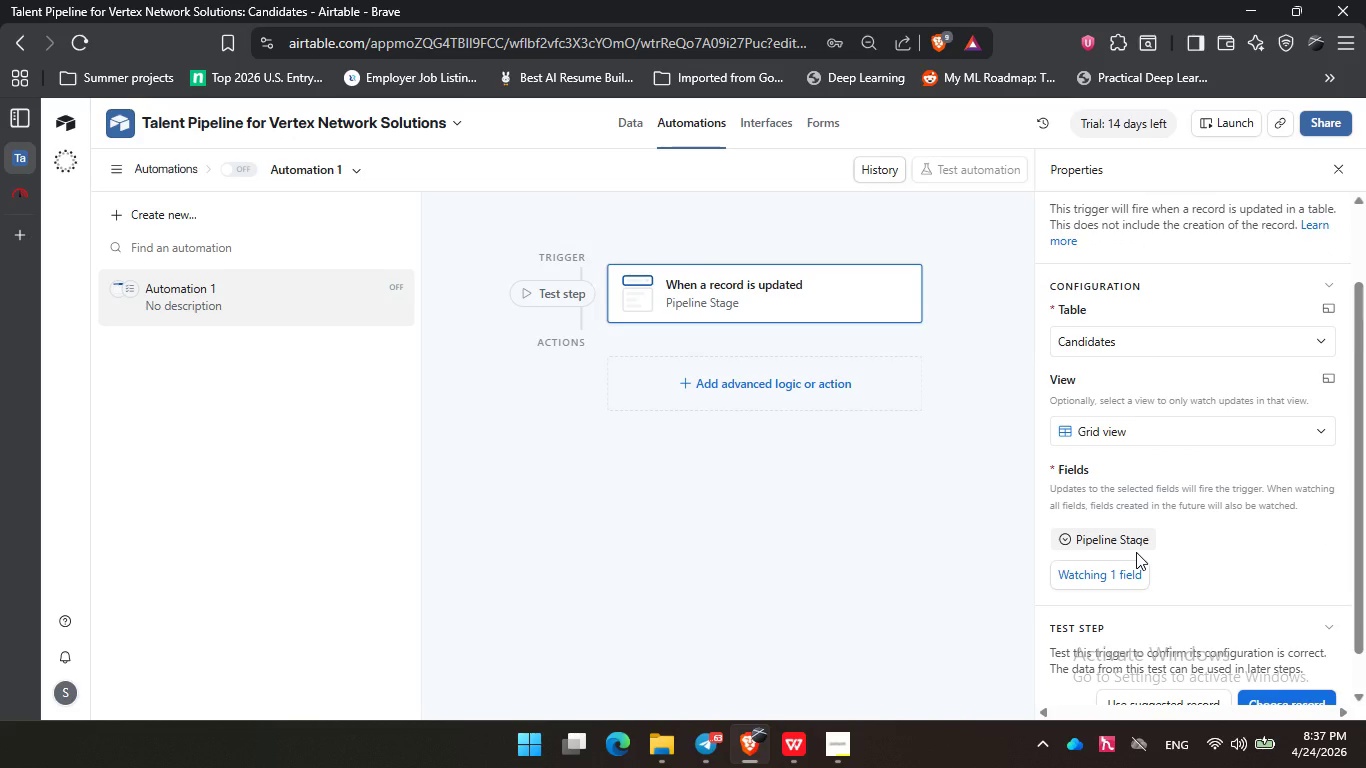 
wait(7.95)
 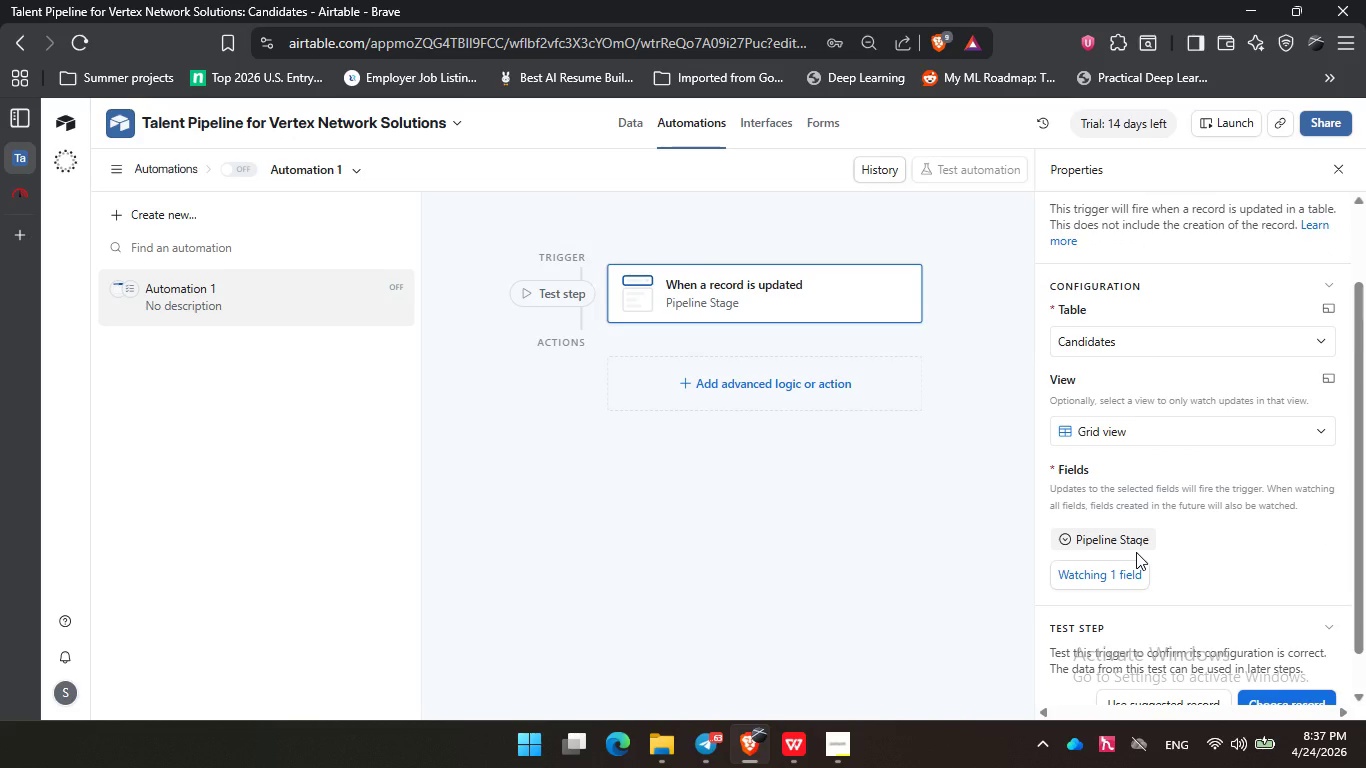 
left_click([729, 367])
 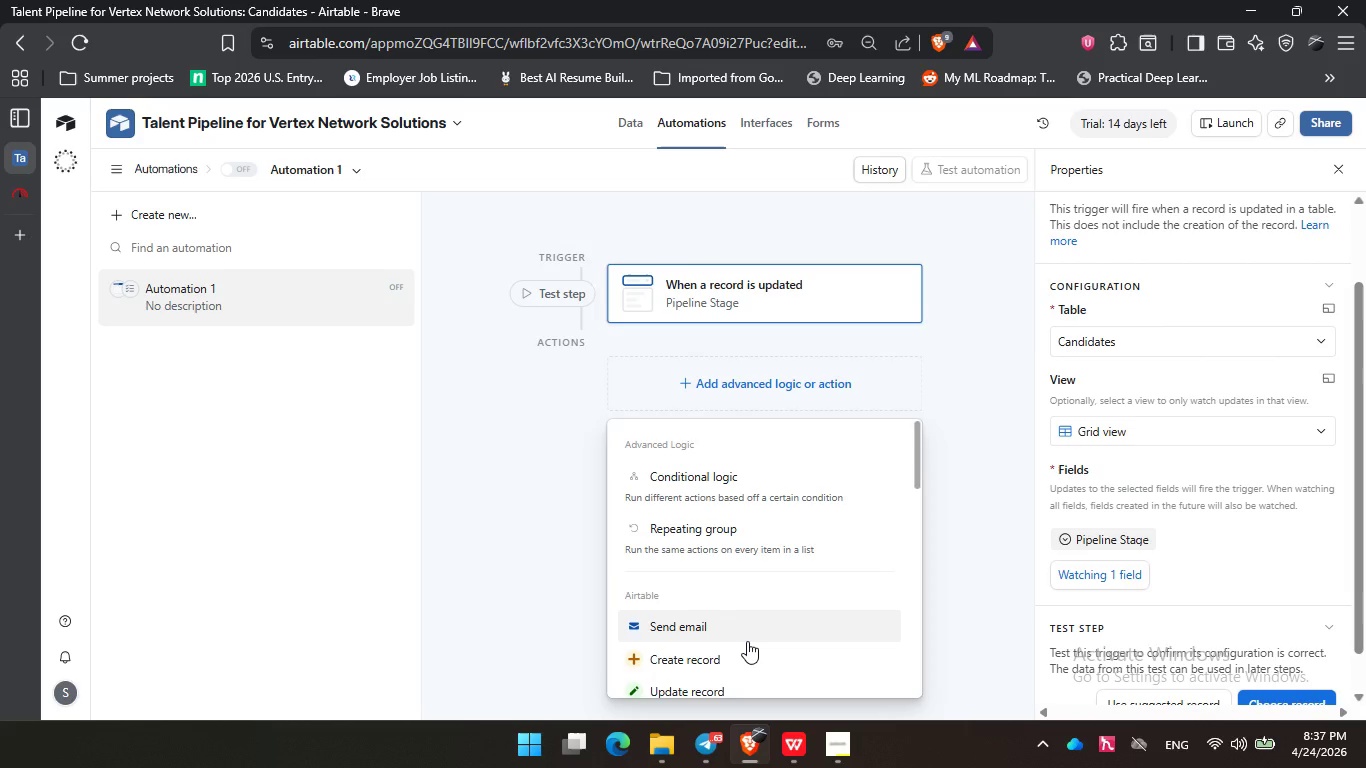 
left_click([742, 626])
 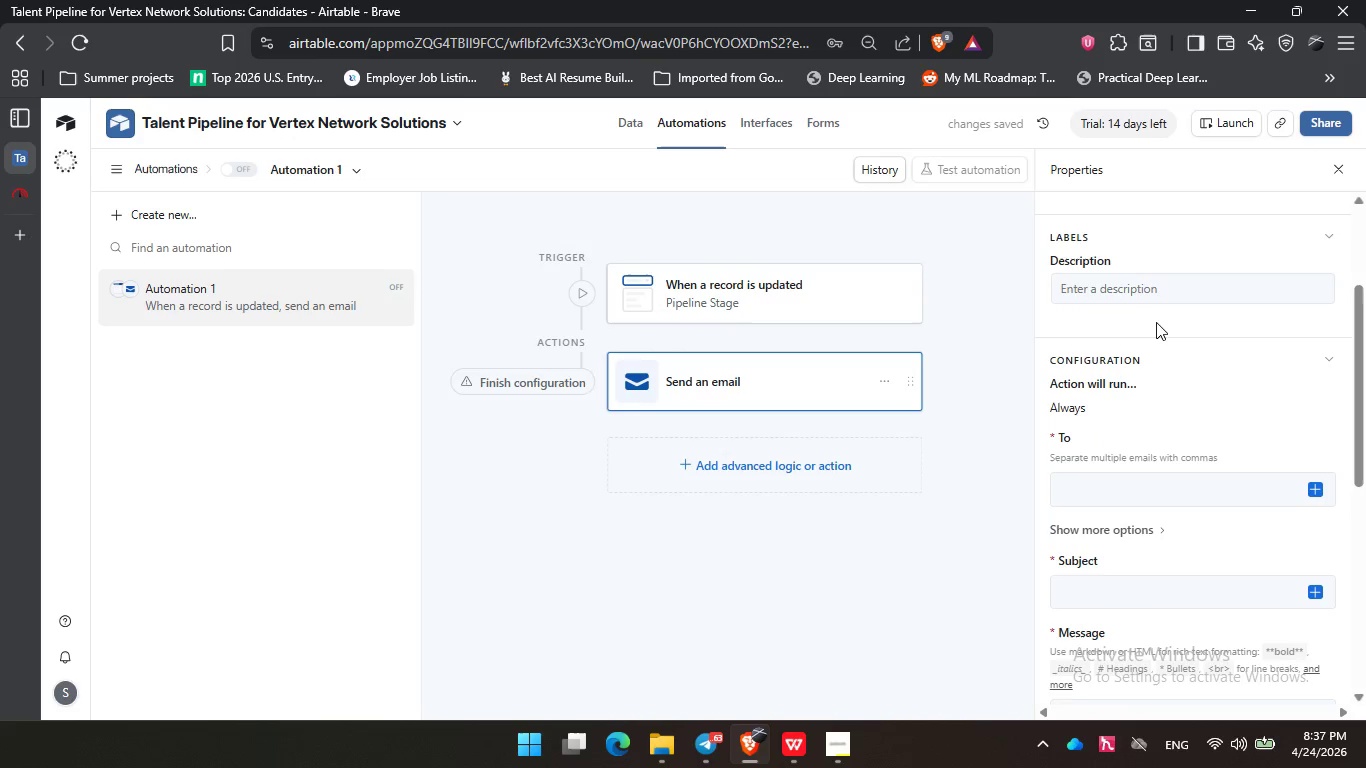 
scroll: coordinate [1140, 350], scroll_direction: up, amount: 3.0